 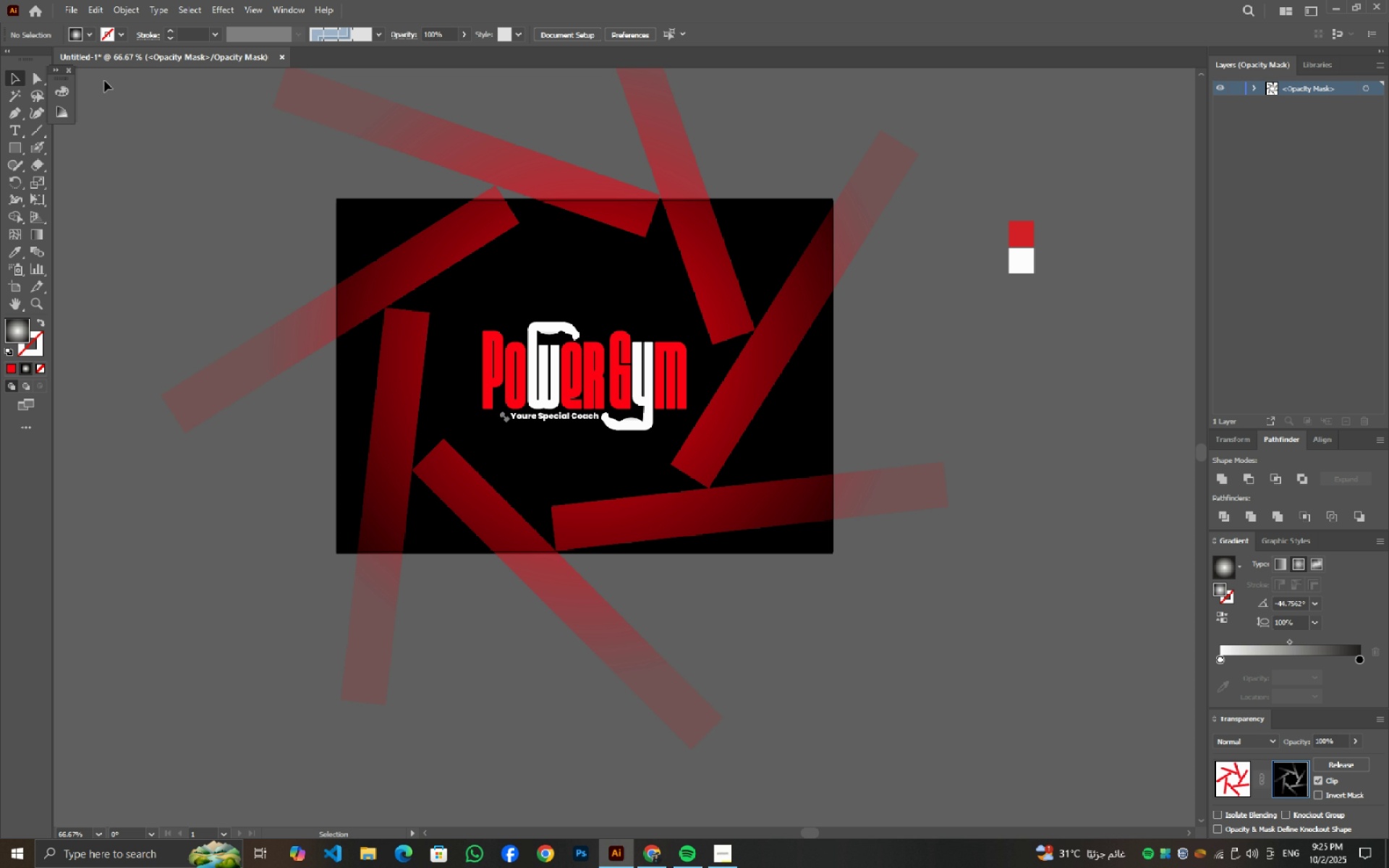 
left_click([64, 4])
 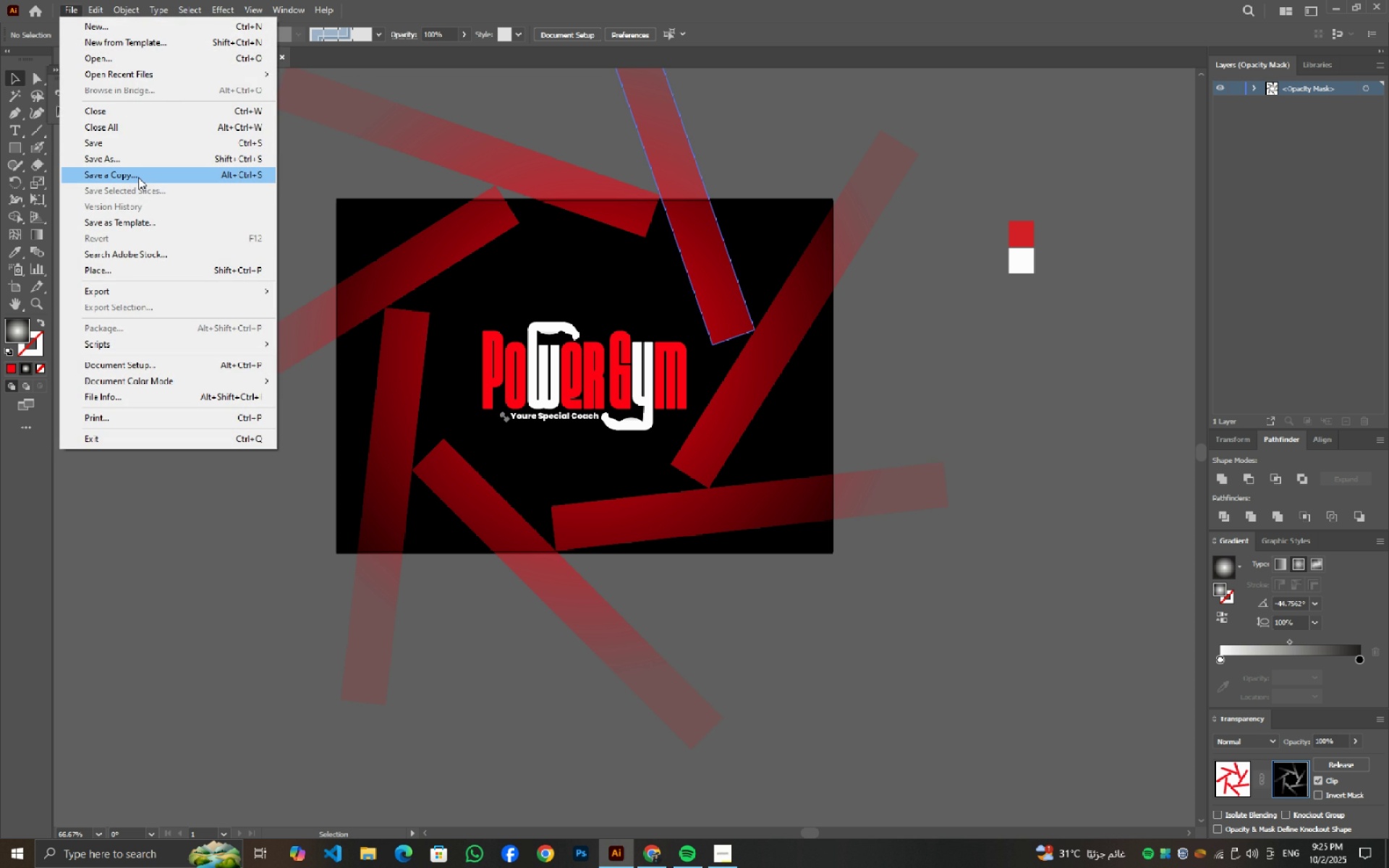 
left_click([138, 177])
 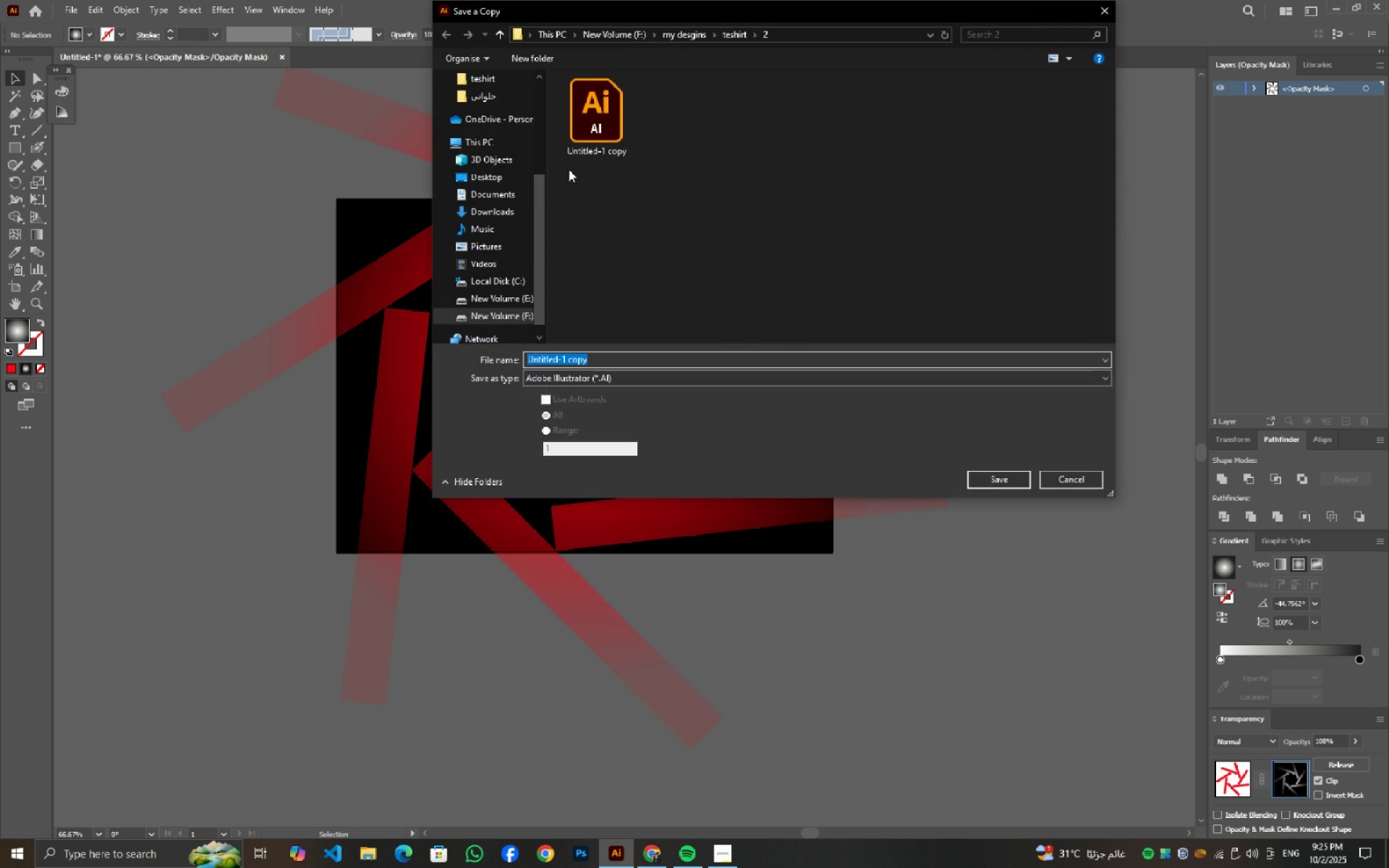 
scroll: coordinate [502, 142], scroll_direction: up, amount: 13.0
 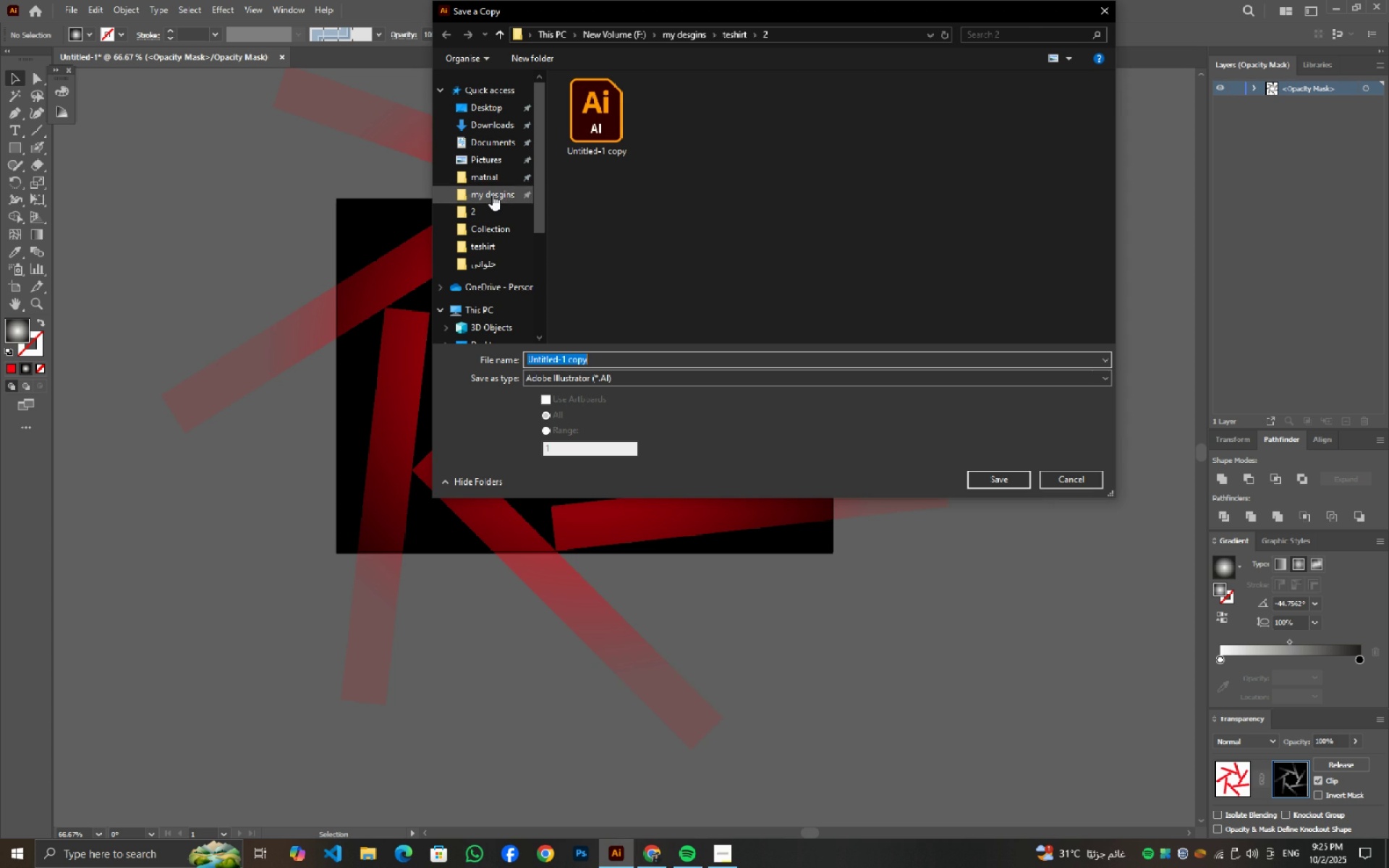 
left_click([492, 195])
 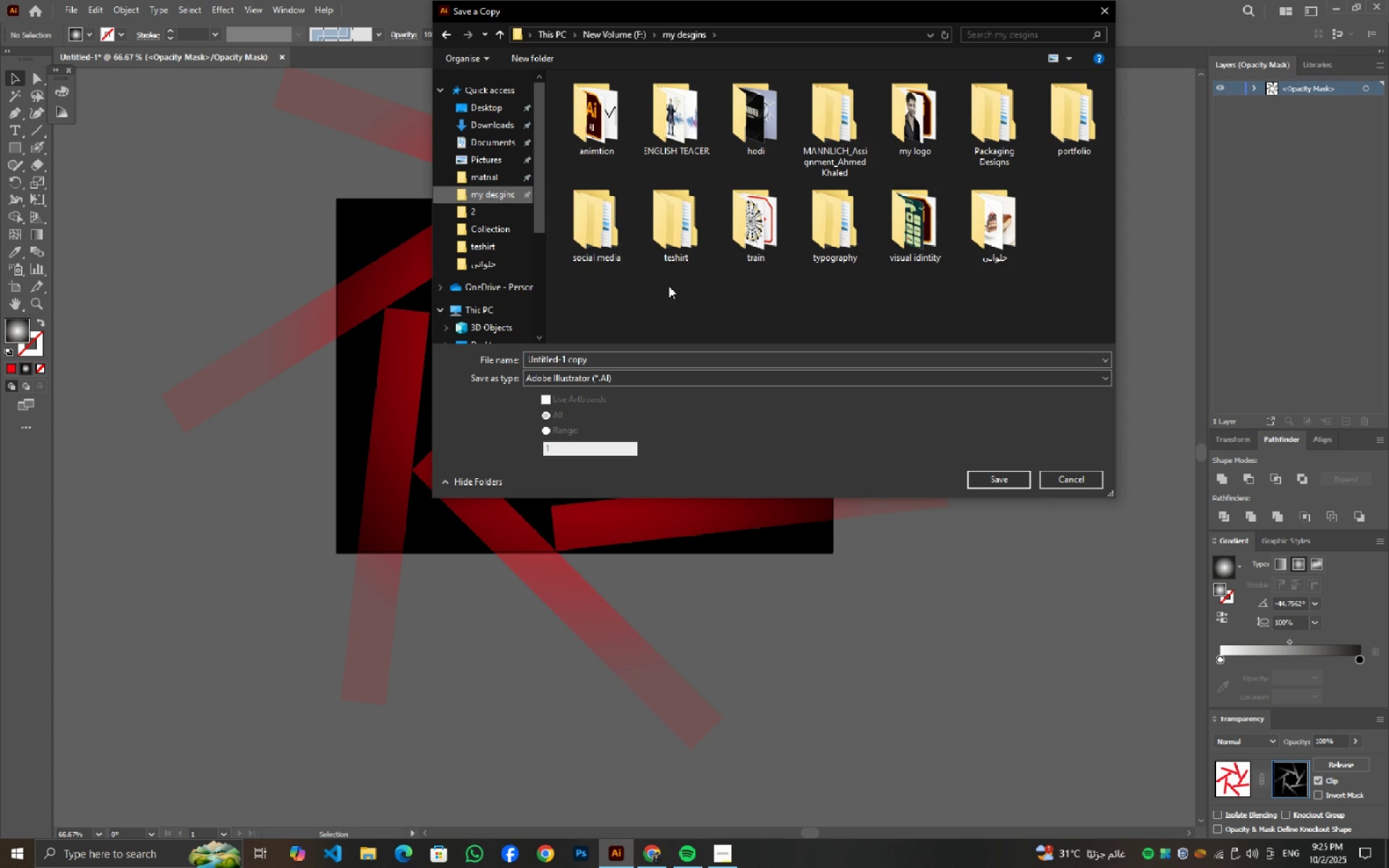 
right_click([669, 286])
 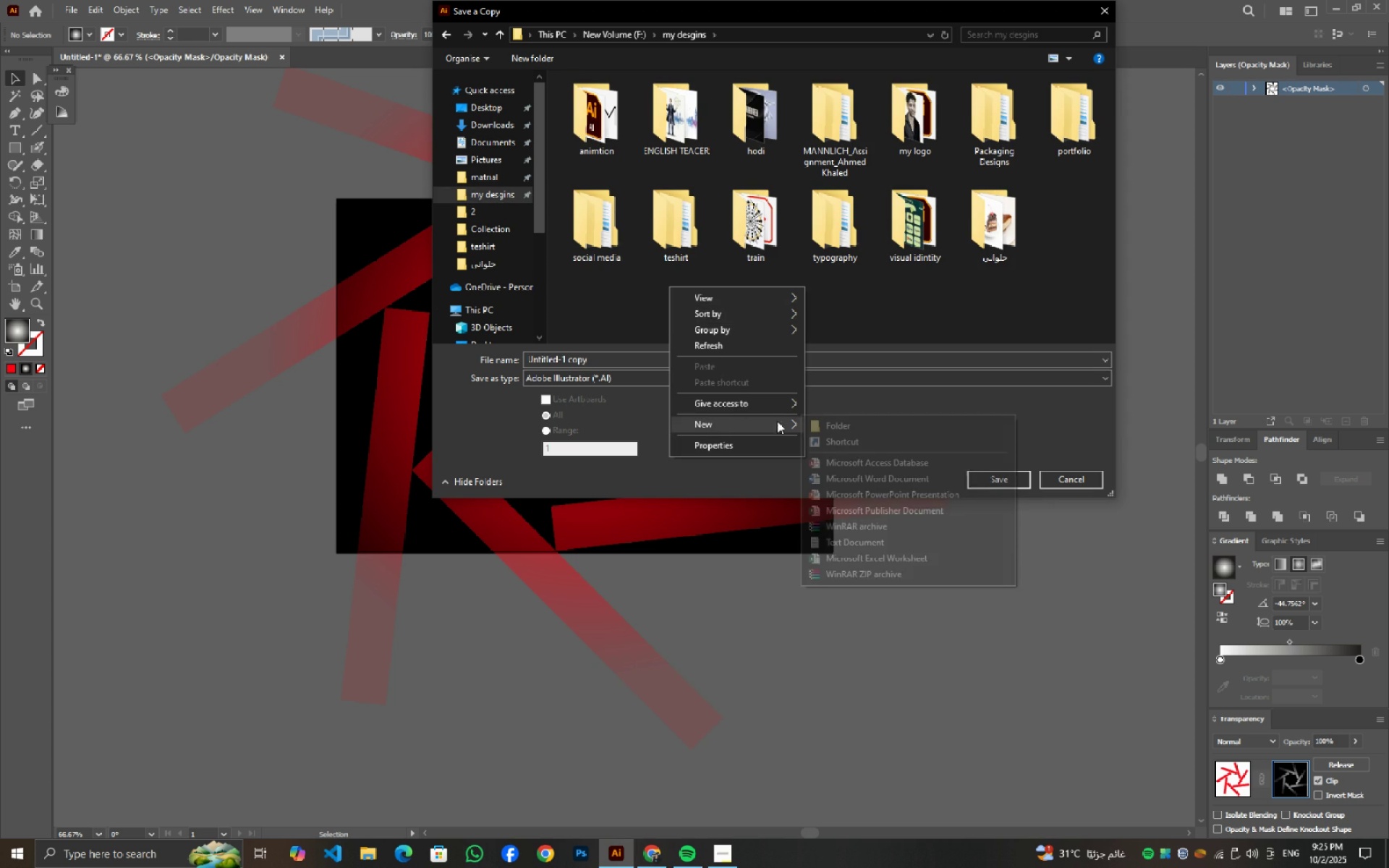 
left_click([820, 423])
 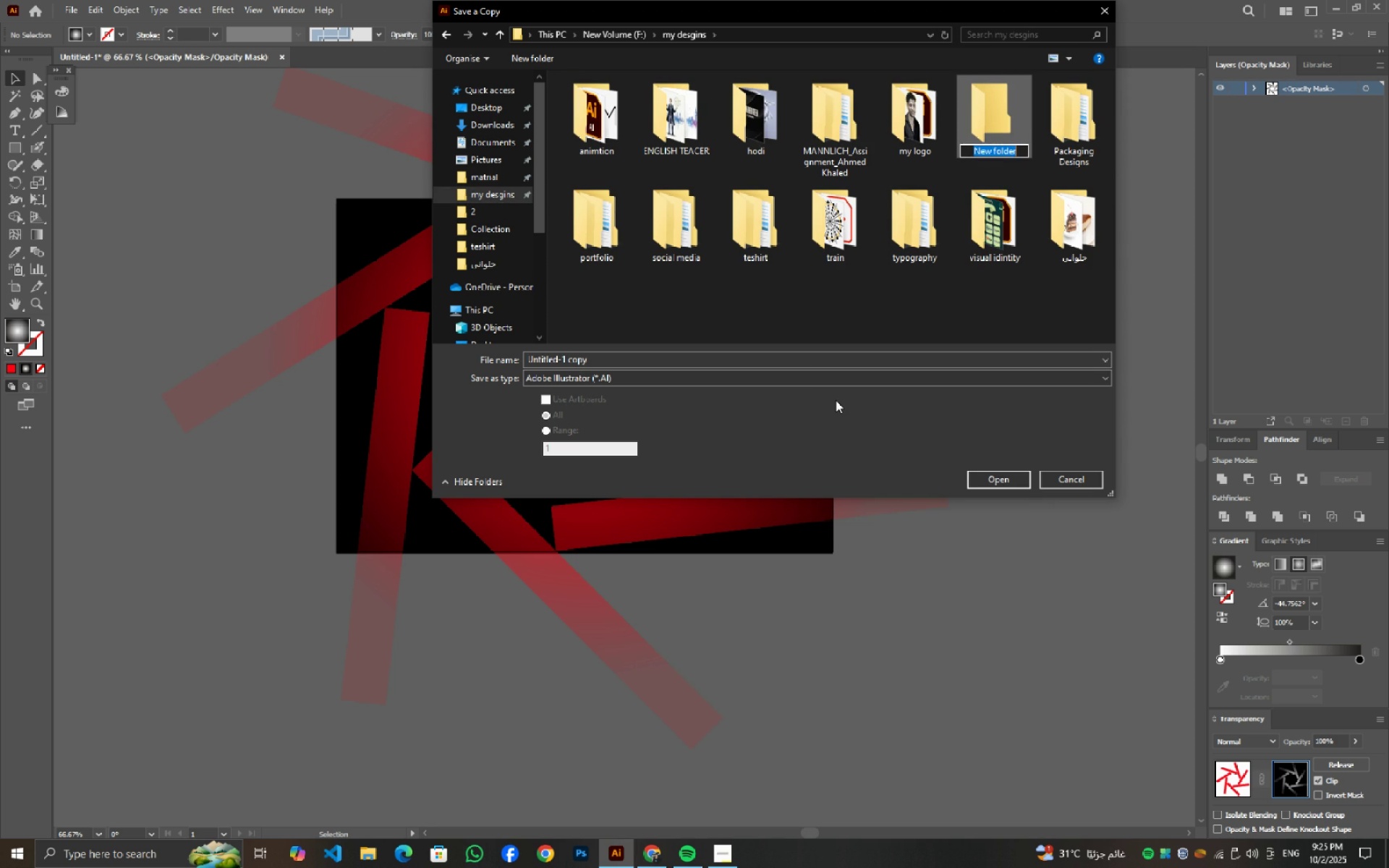 
scroll: coordinate [836, 400], scroll_direction: up, amount: 1.0
 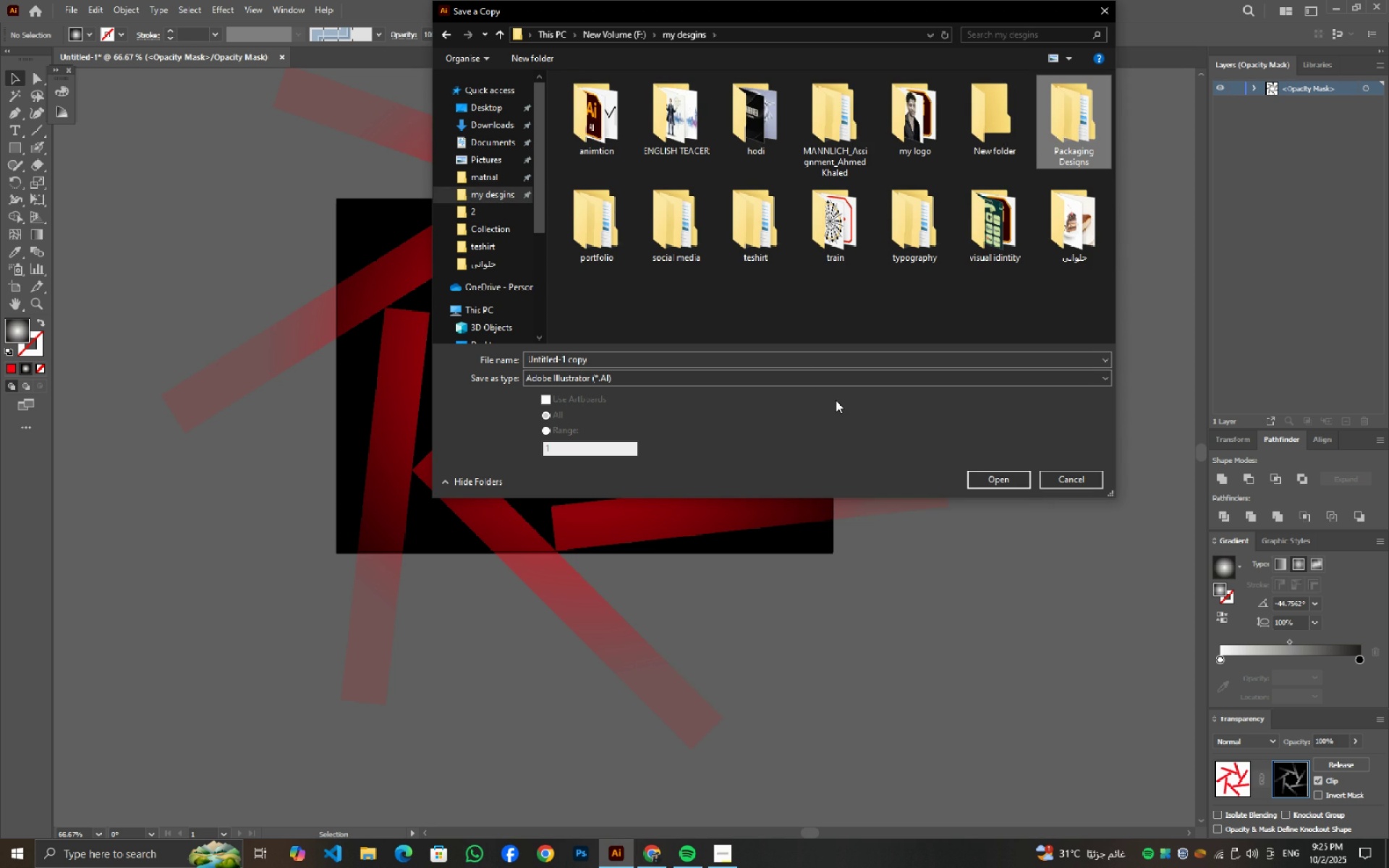 
type(pst)
 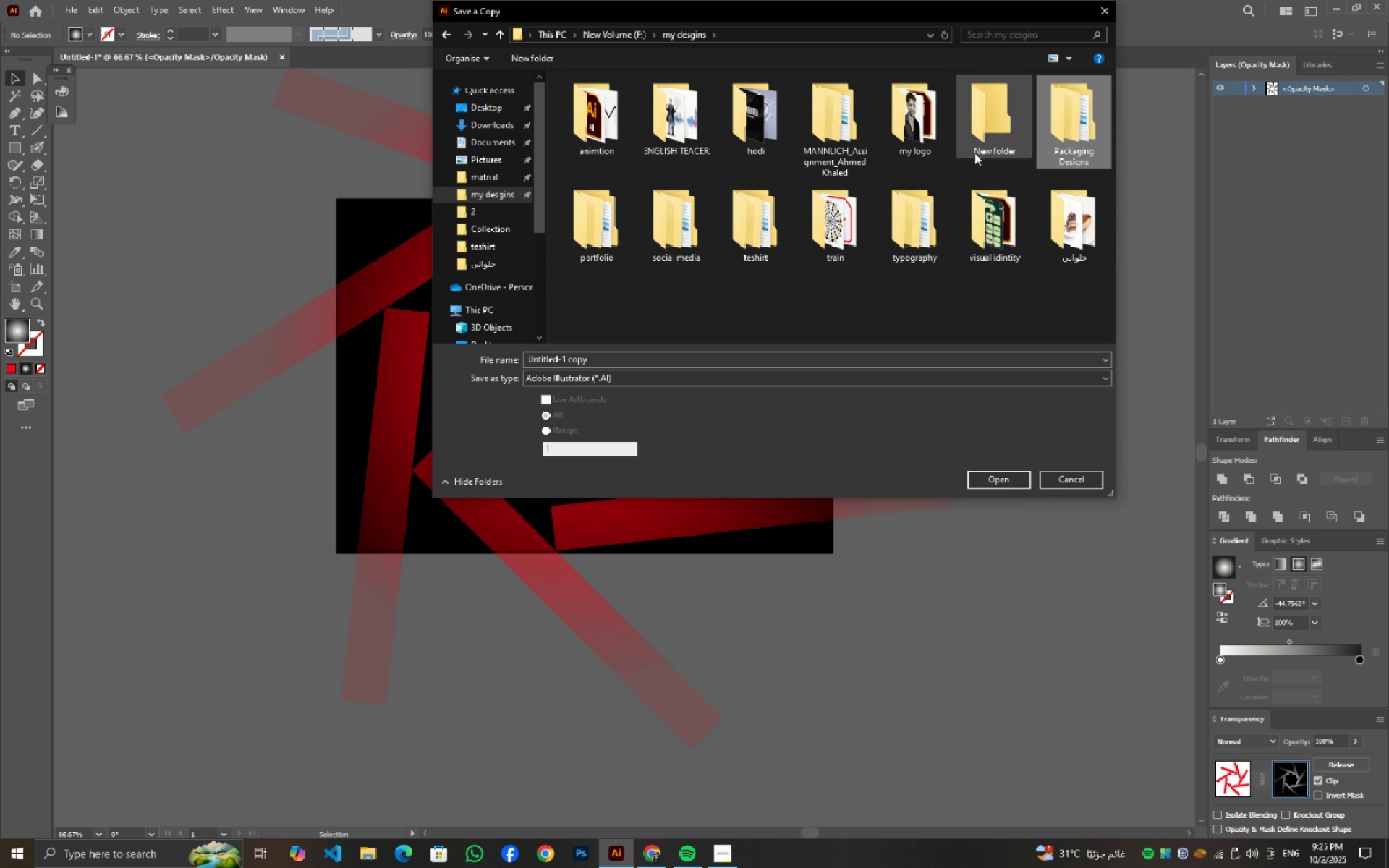 
right_click([974, 147])
 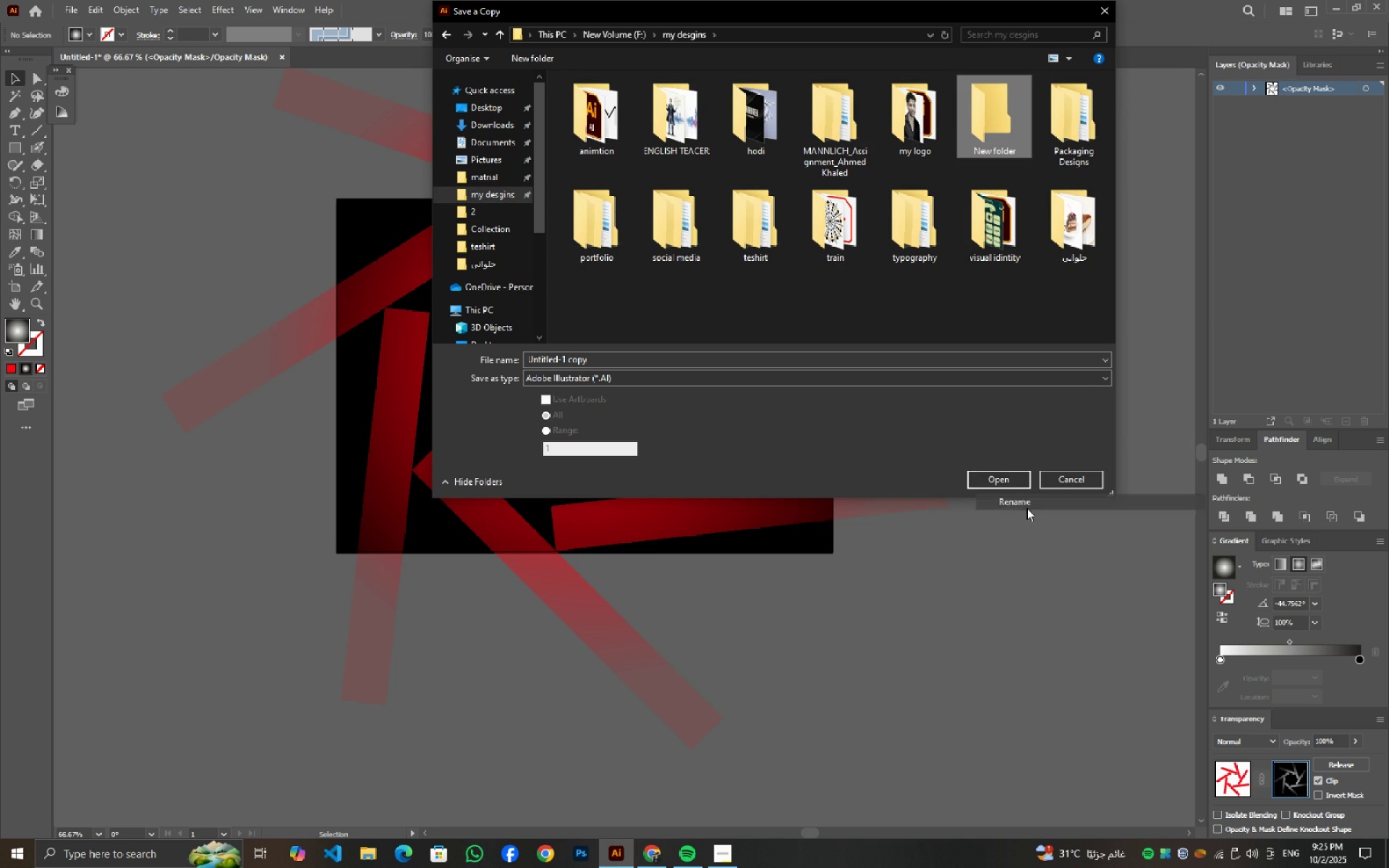 
left_click([1027, 508])
 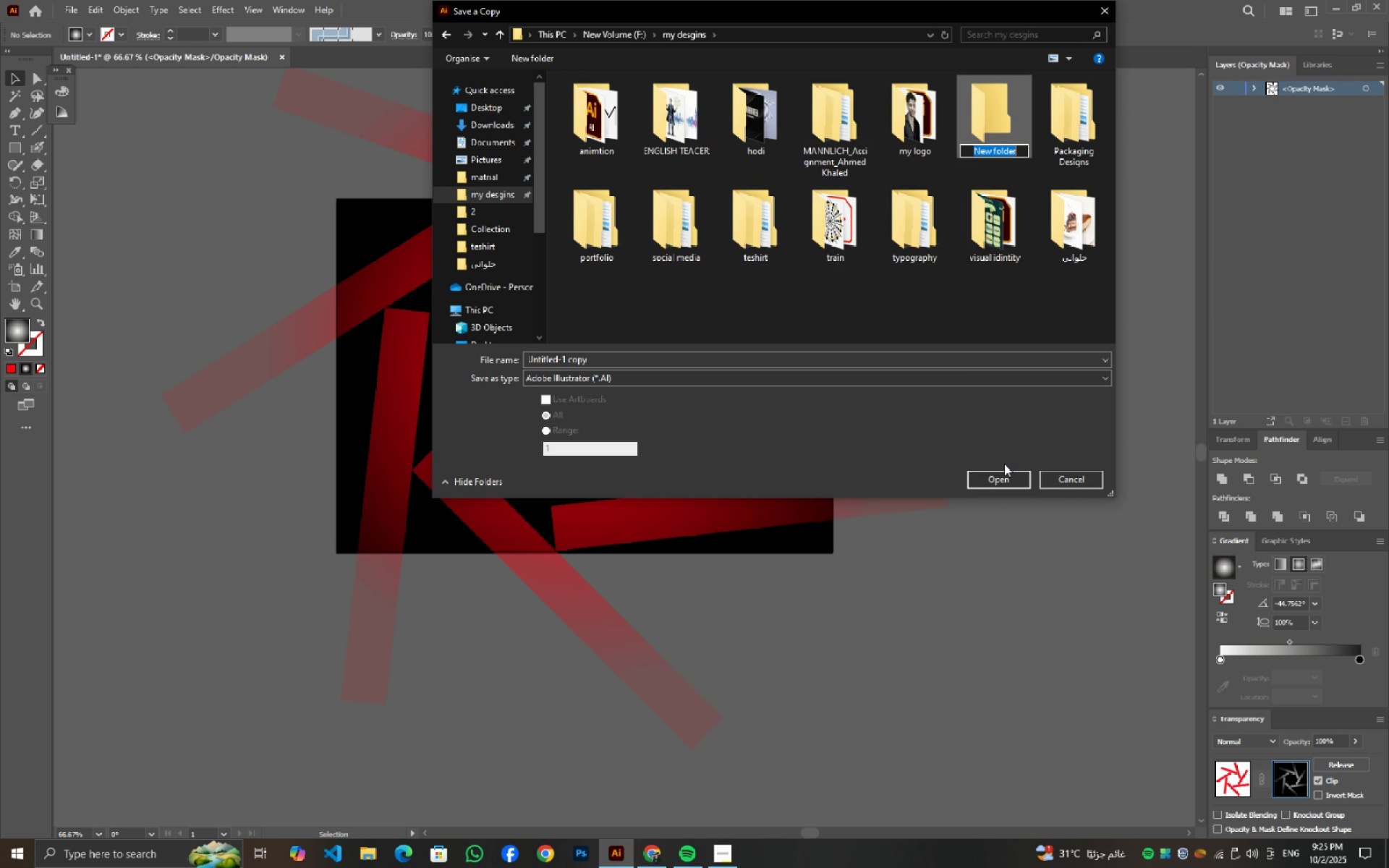 
type(postwork projict)
 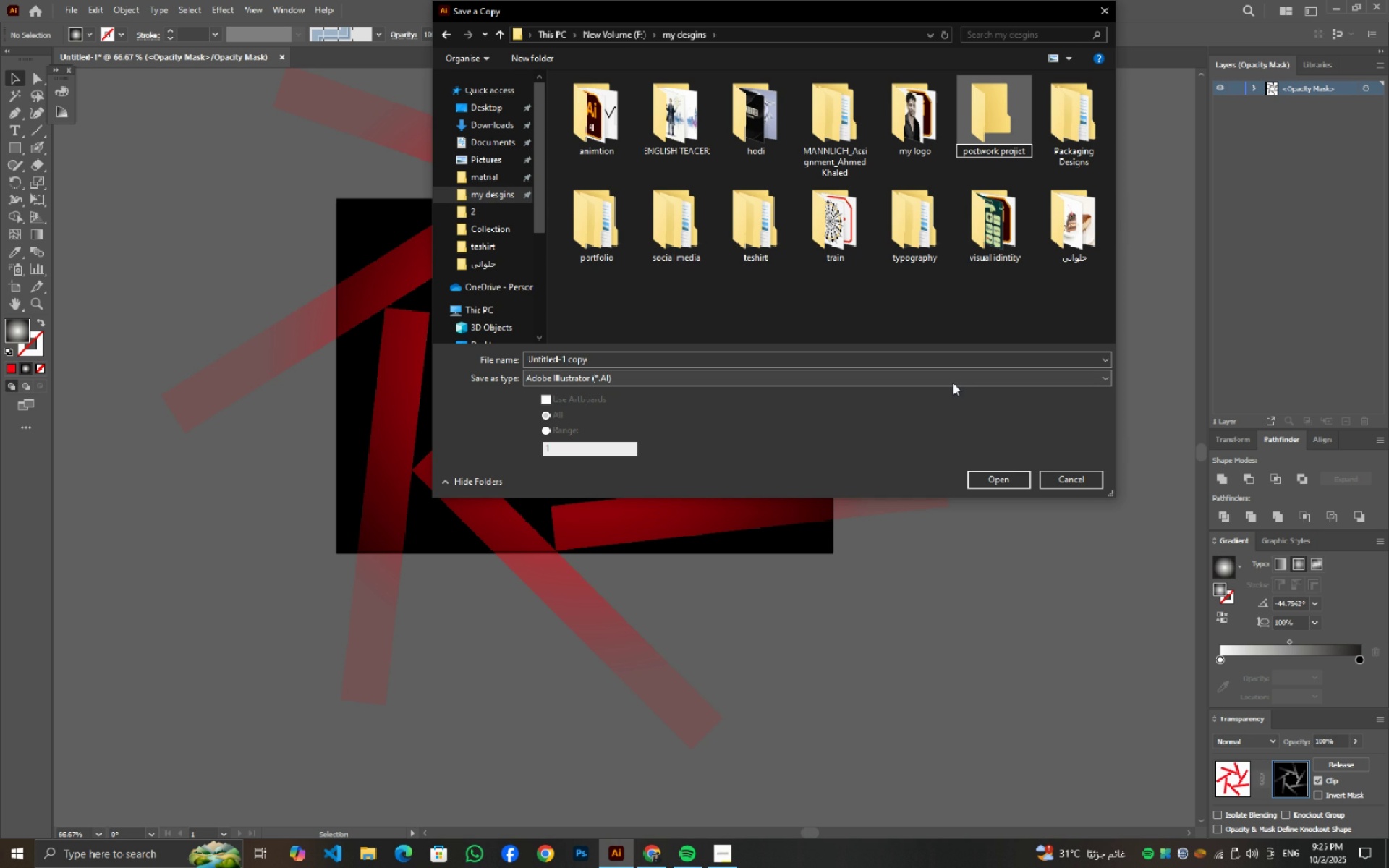 
wait(5.93)
 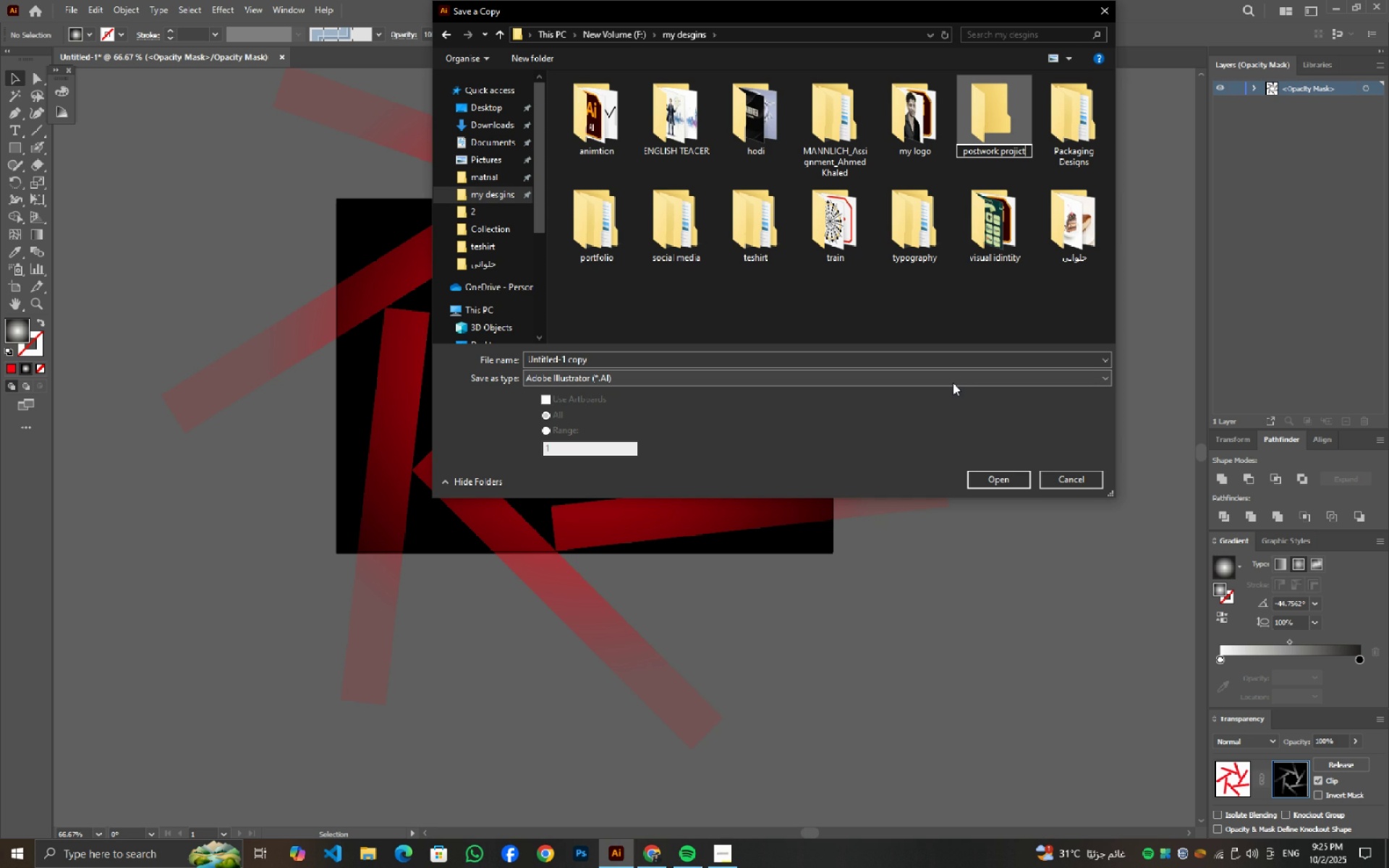 
key(Backspace)
 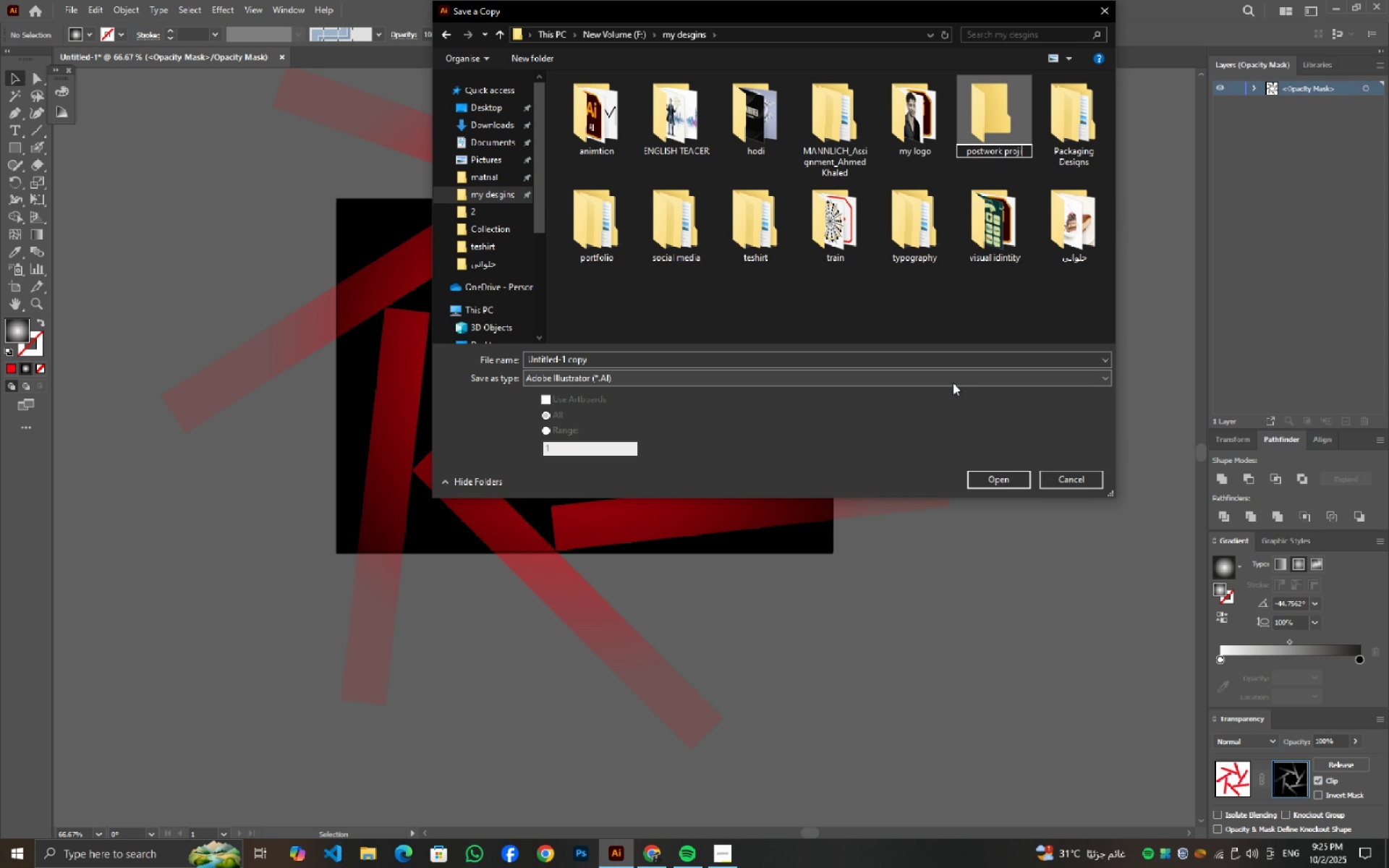 
key(Backspace)
 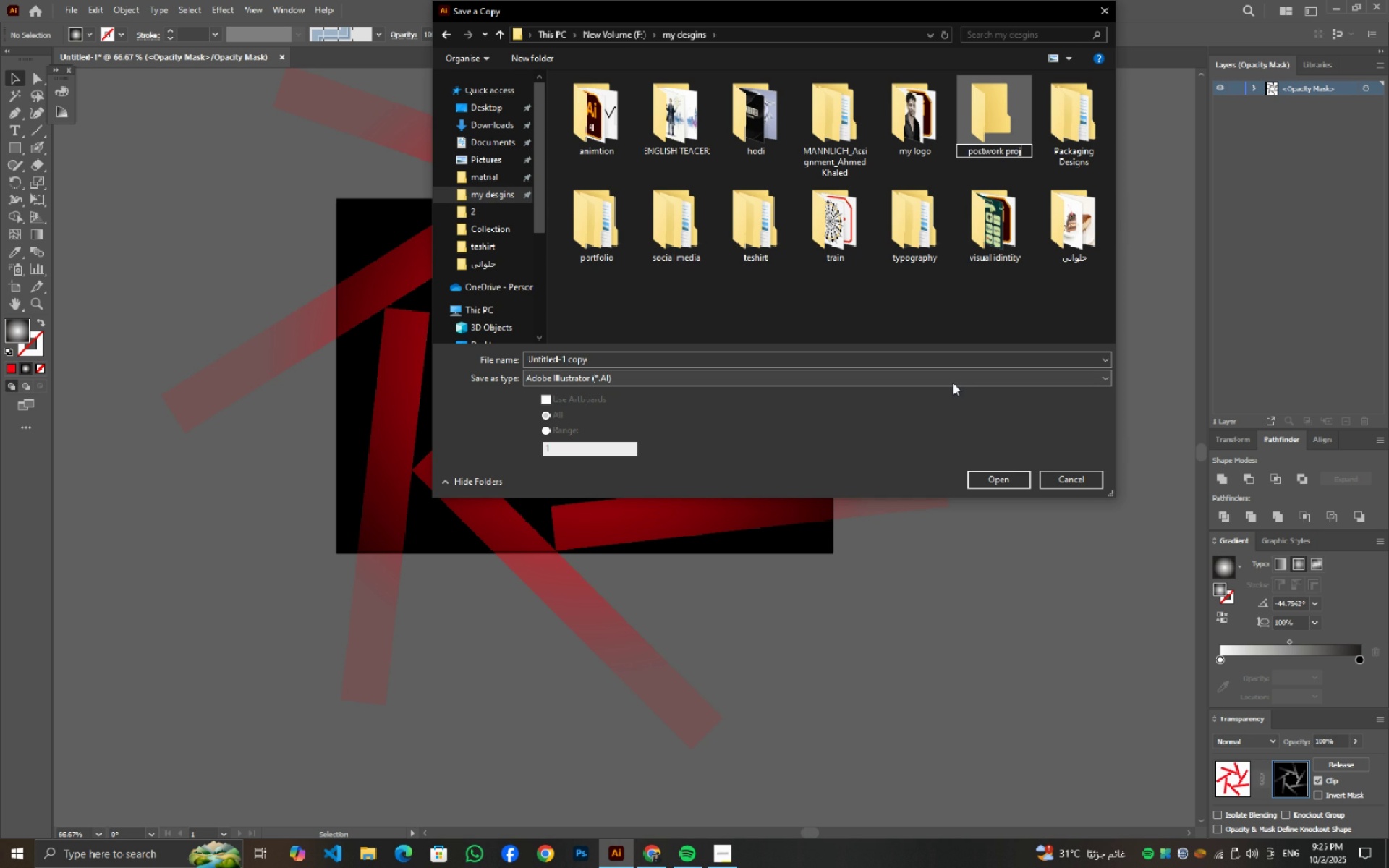 
key(Backspace)
 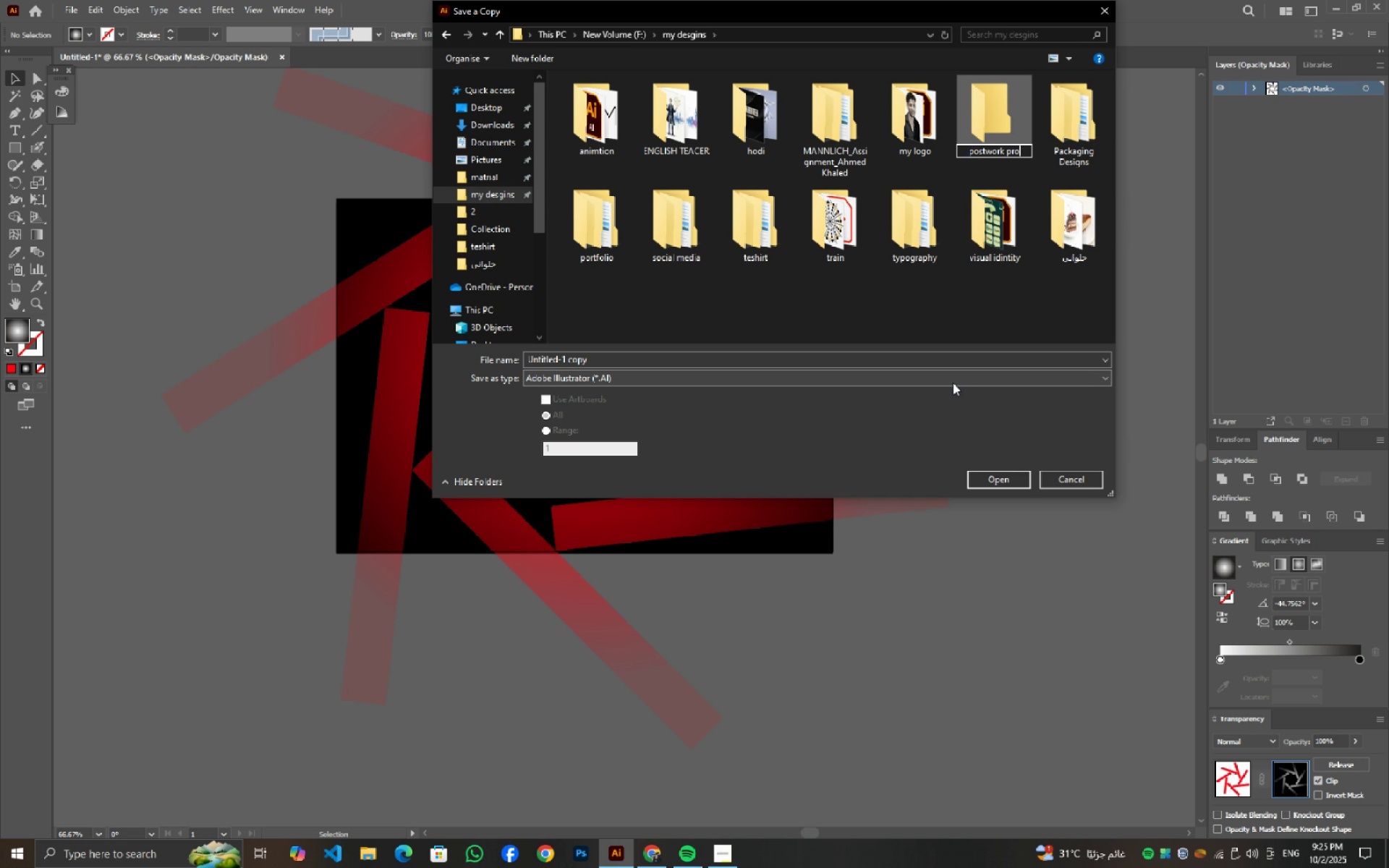 
key(Backspace)
 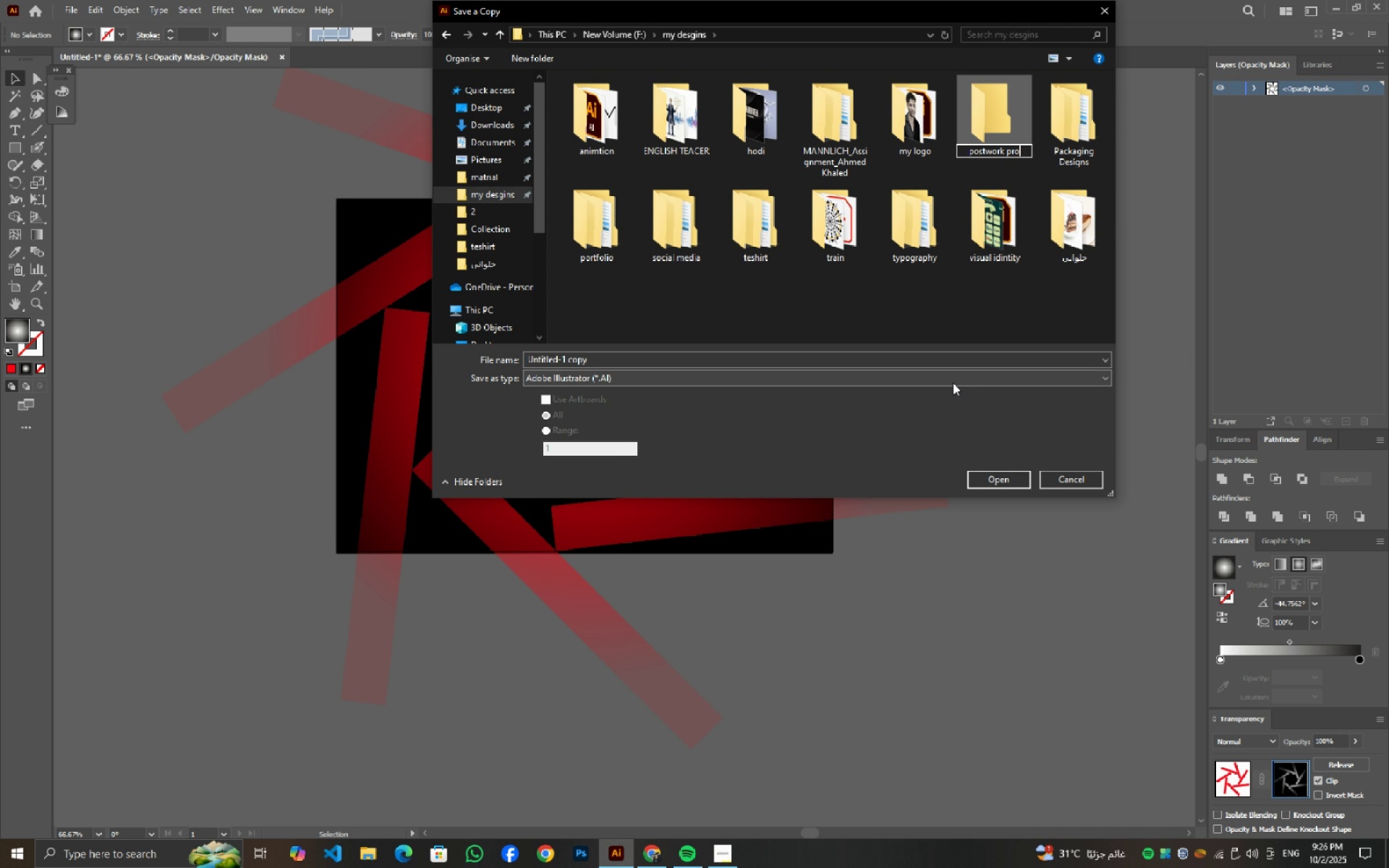 
wait(22.62)
 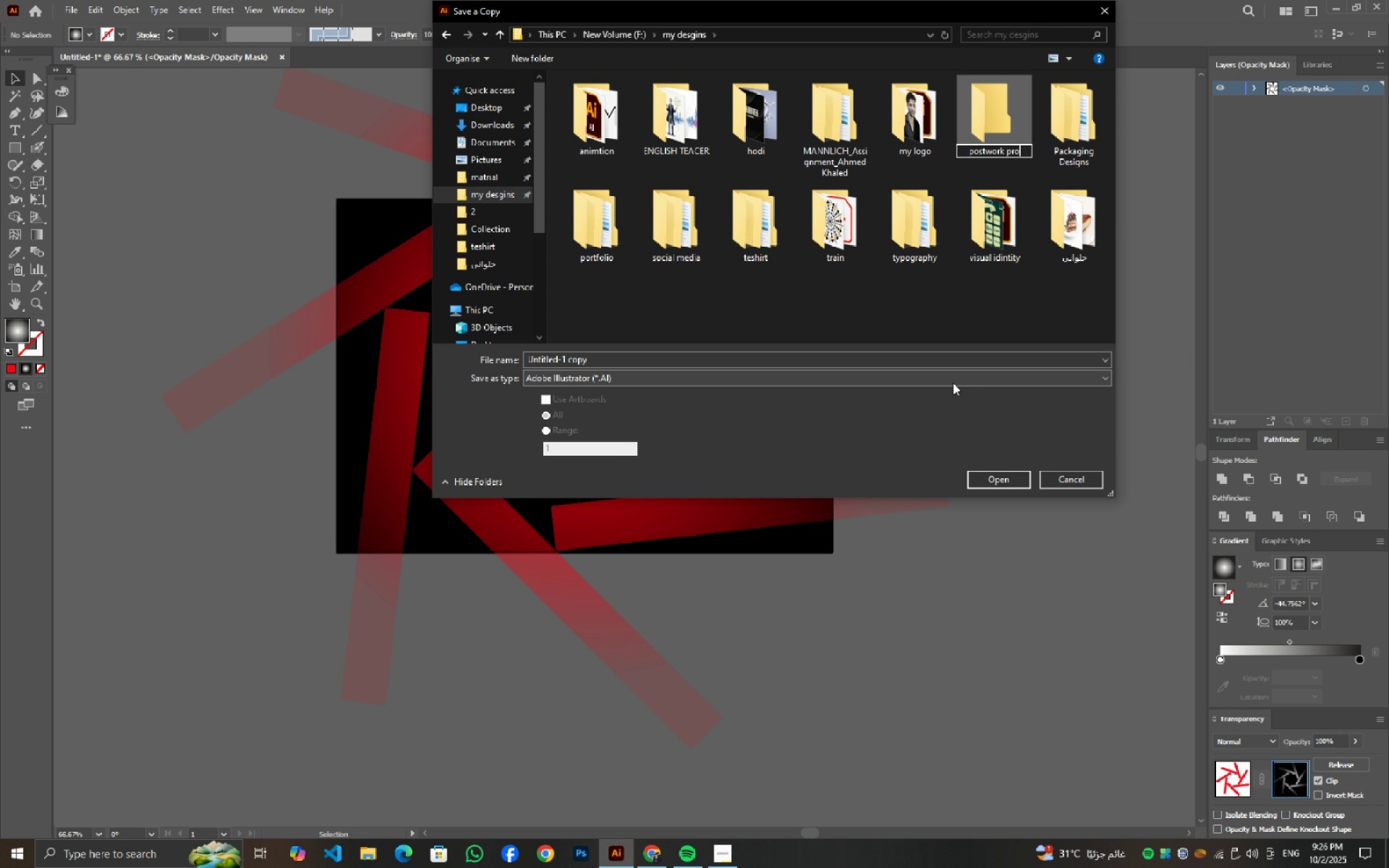 
type(ject)
 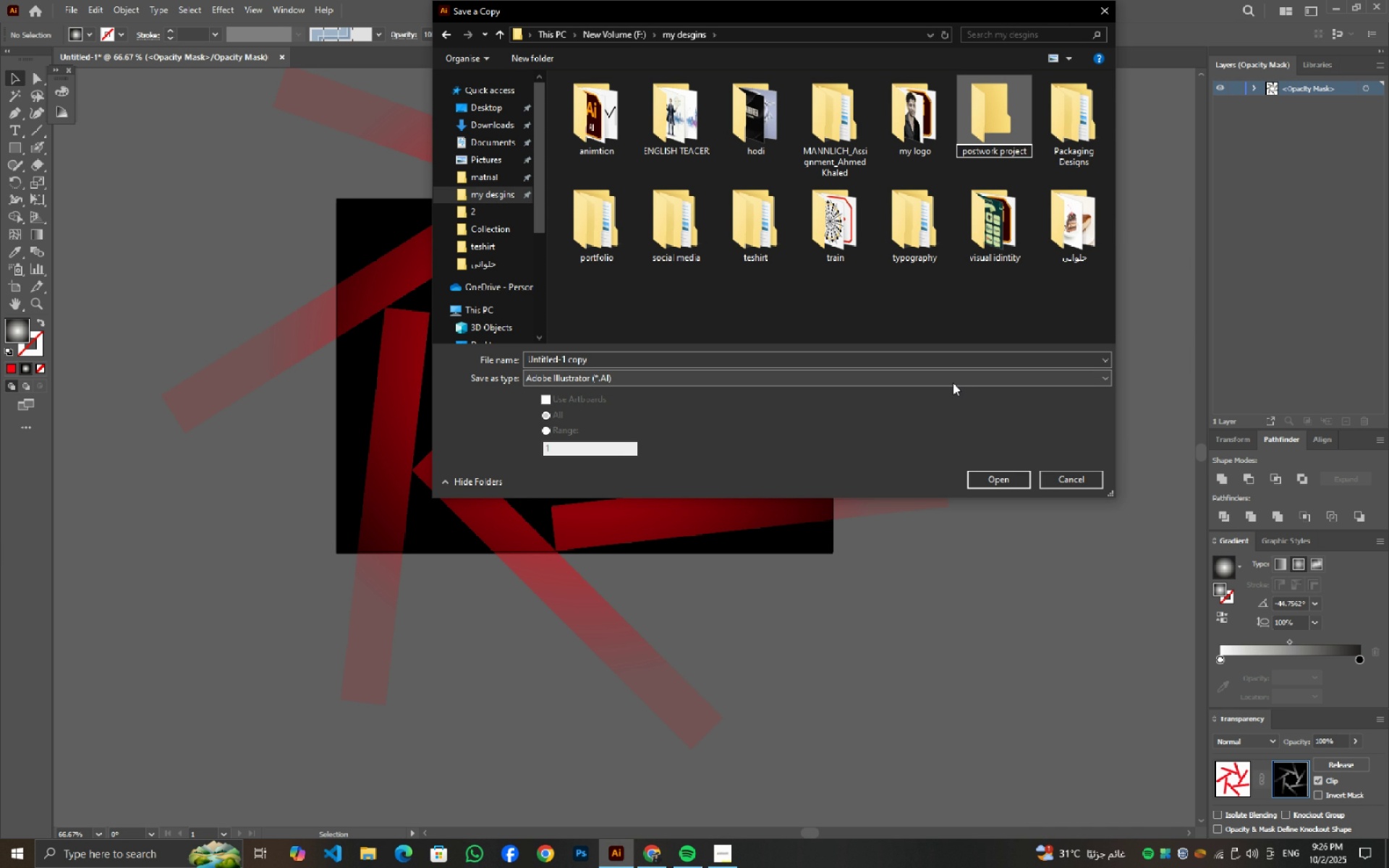 
key(Enter)
 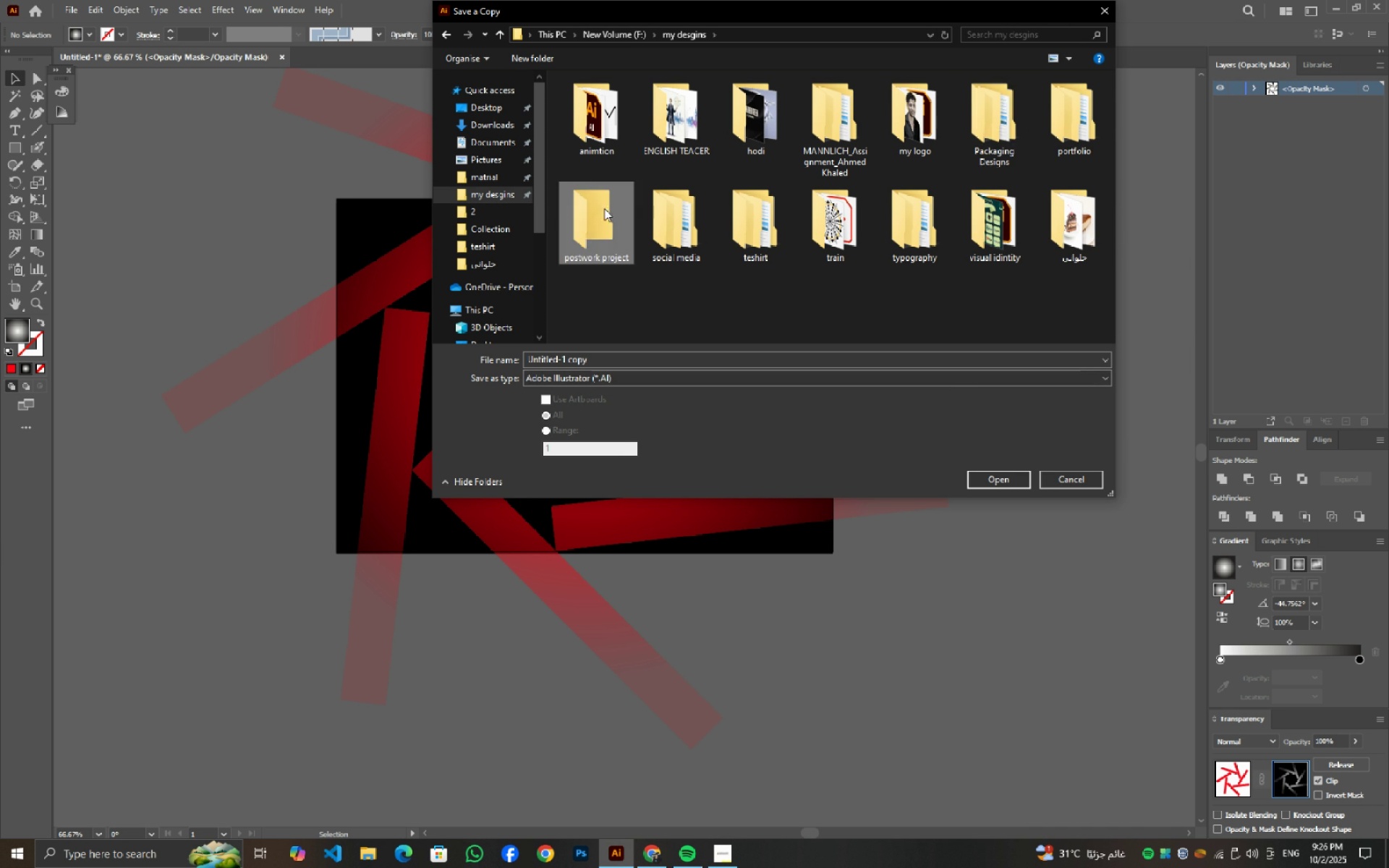 
double_click([604, 208])
 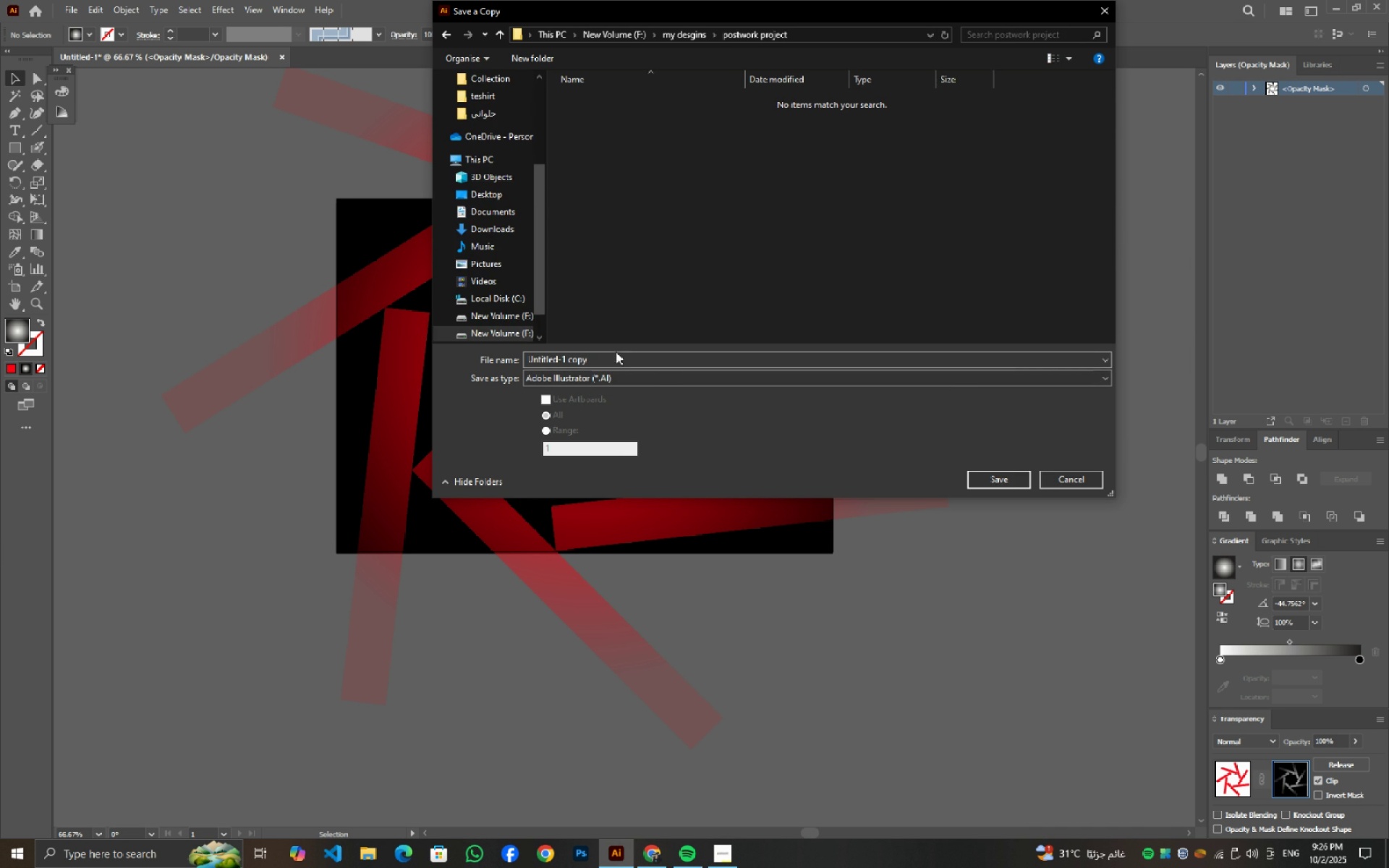 
right_click([628, 231])
 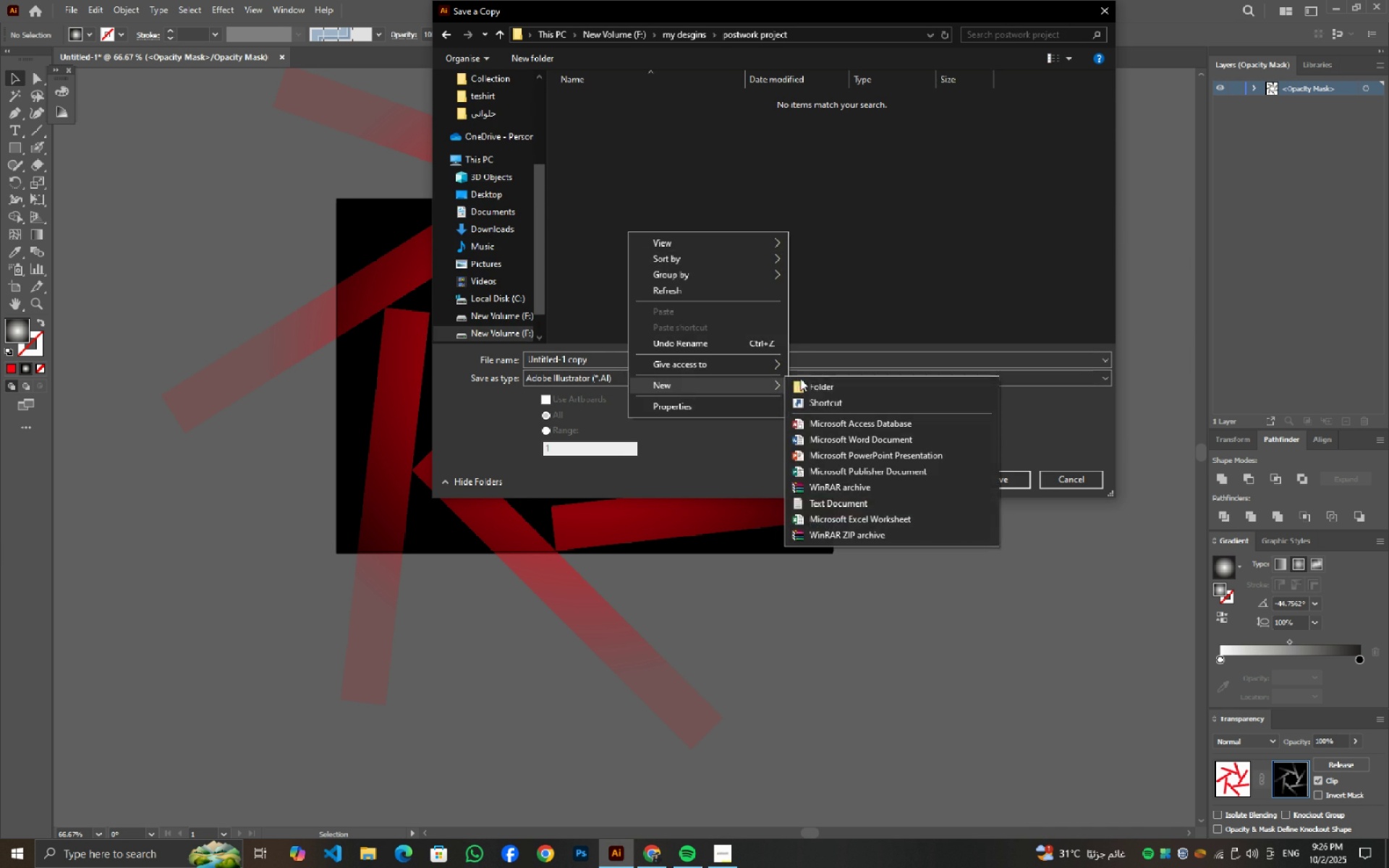 
left_click([810, 379])
 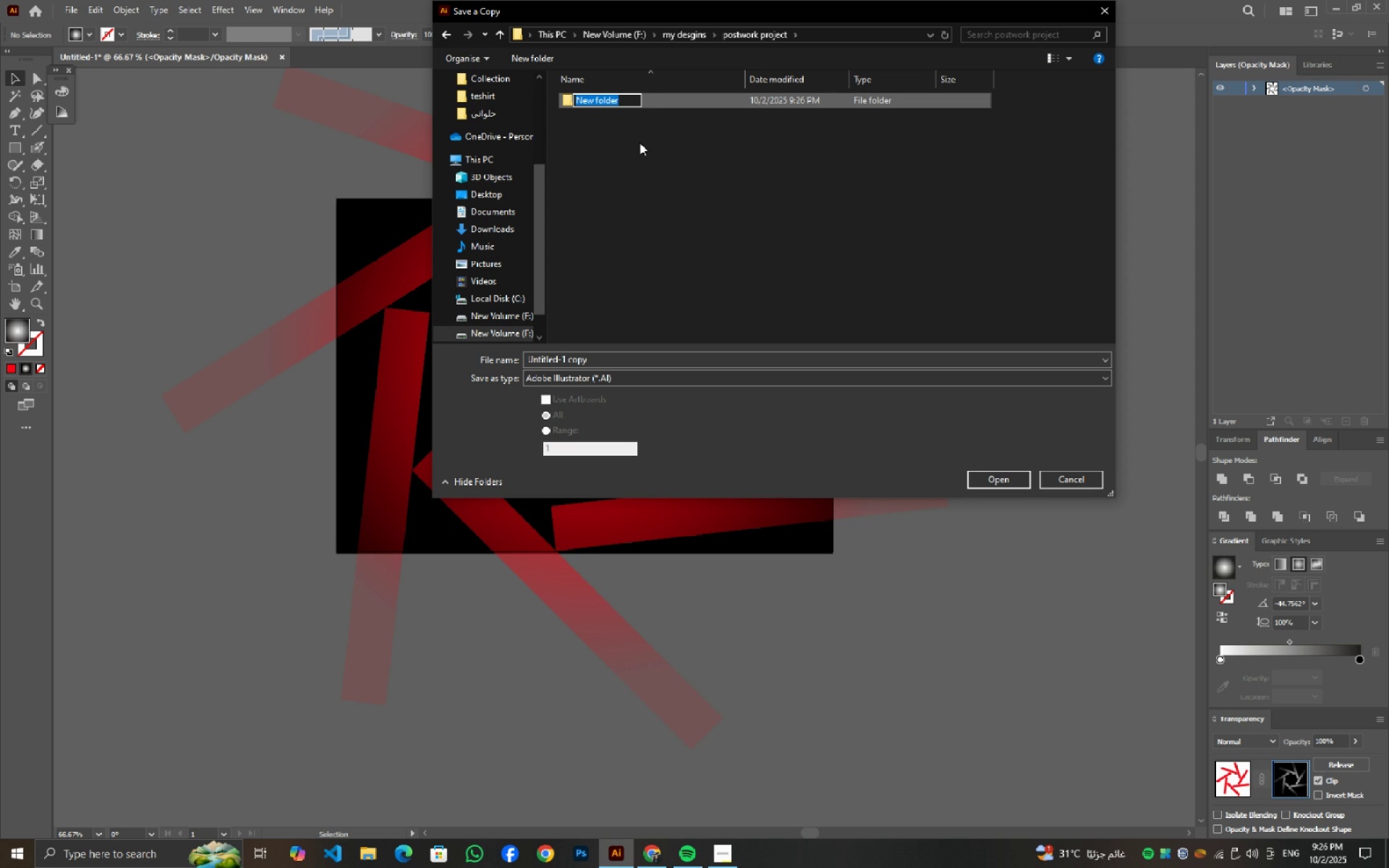 
type(AI LOGO)
 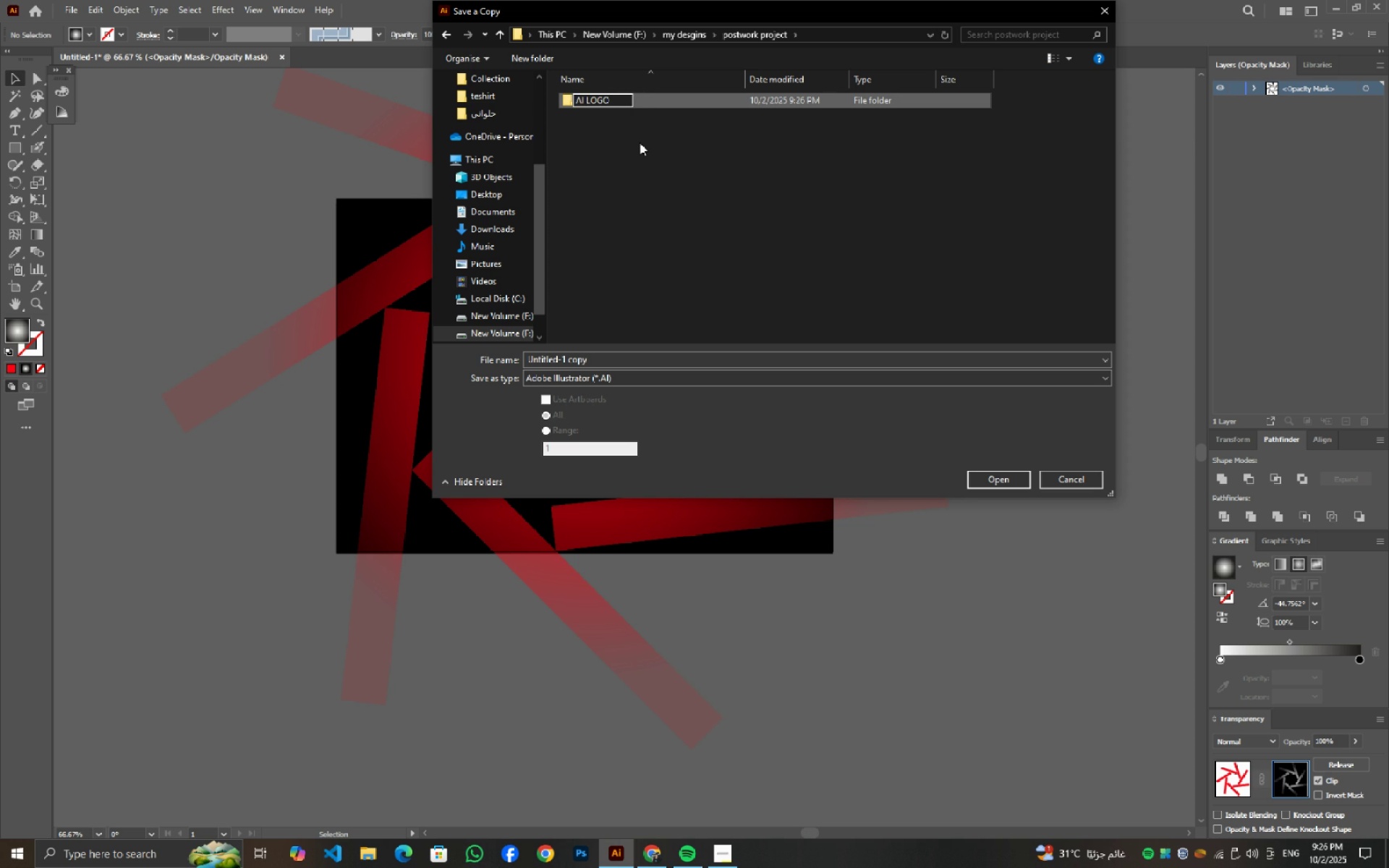 
key(Enter)
 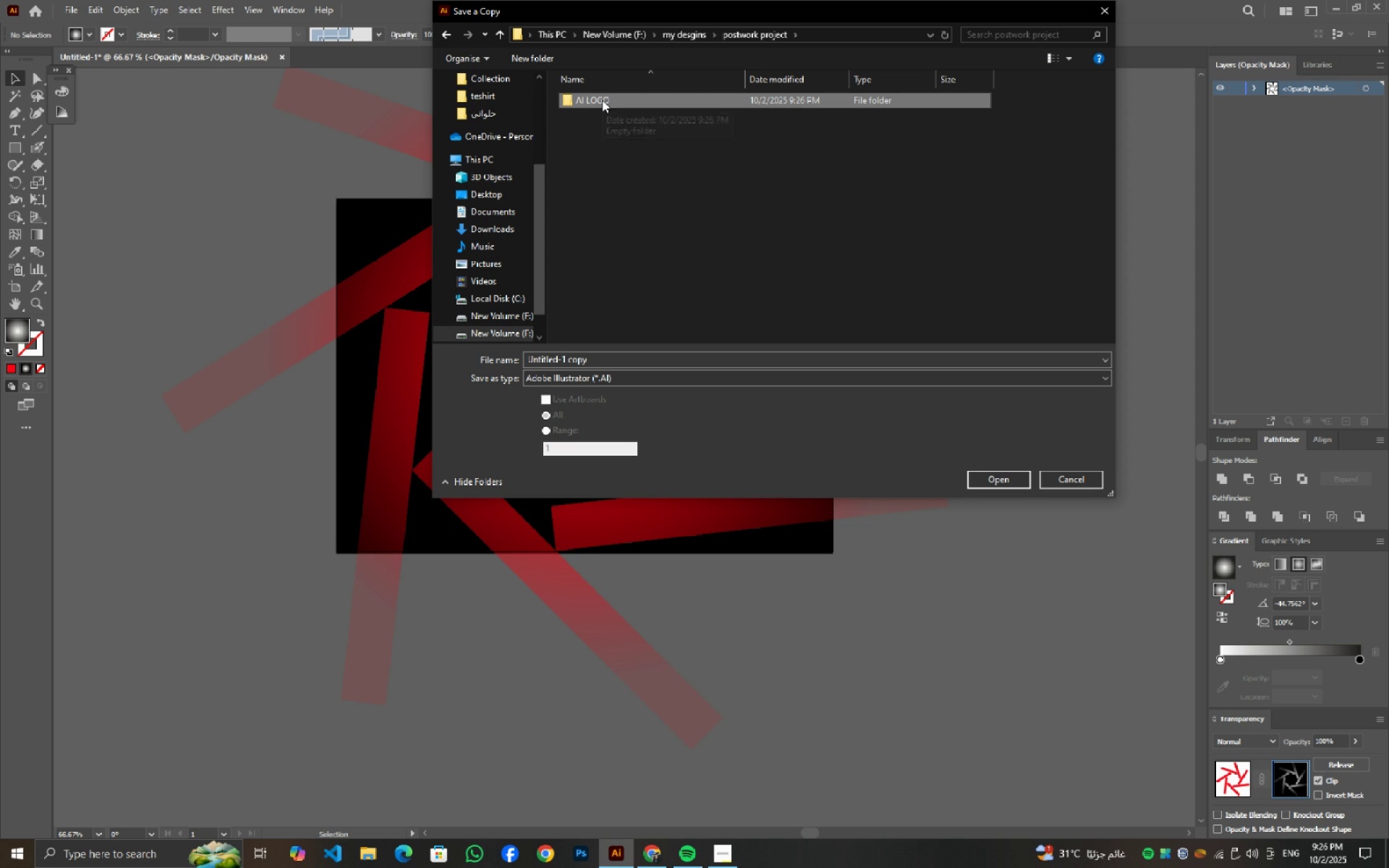 
double_click([602, 100])
 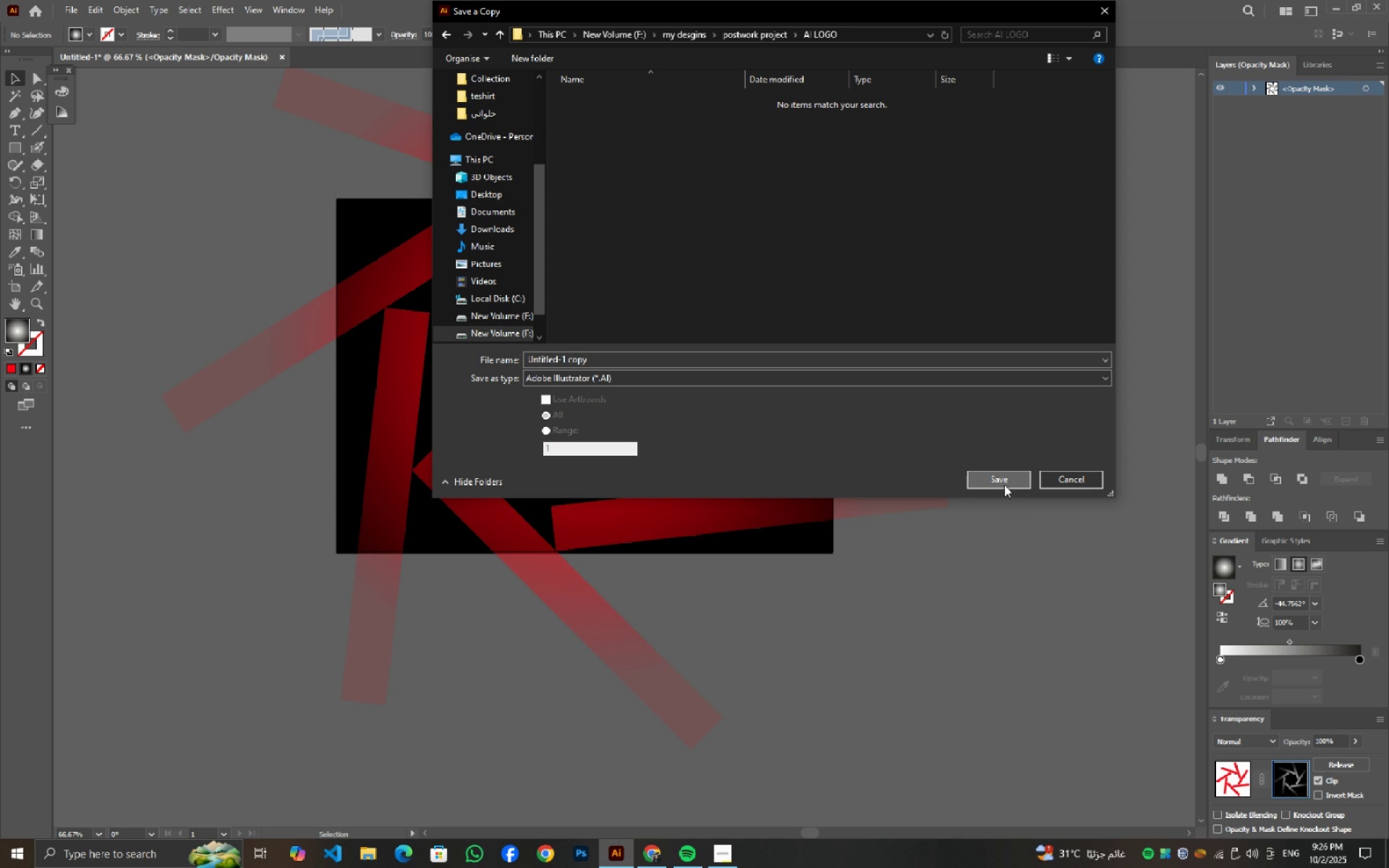 
left_click([1004, 485])
 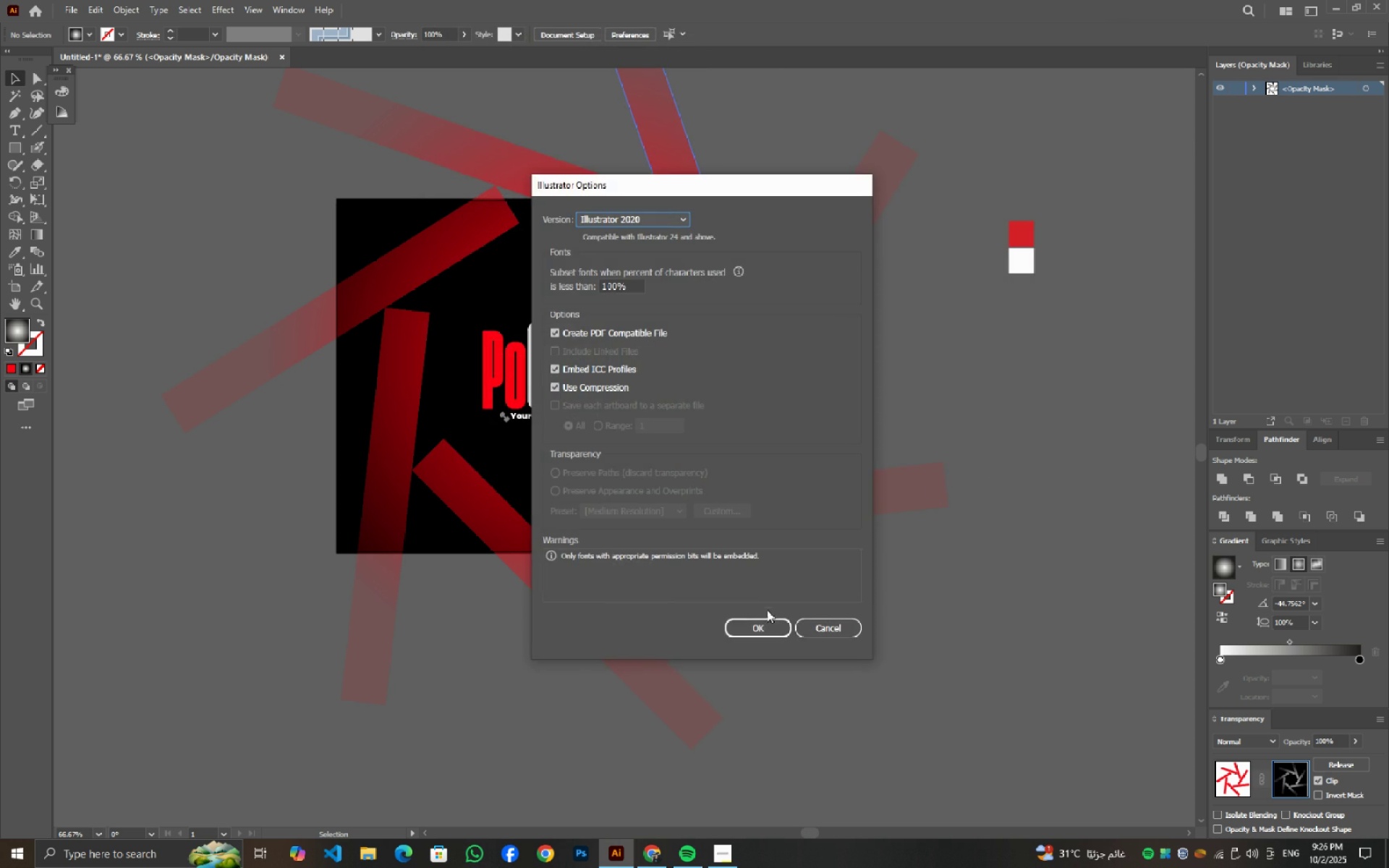 
left_click([762, 626])
 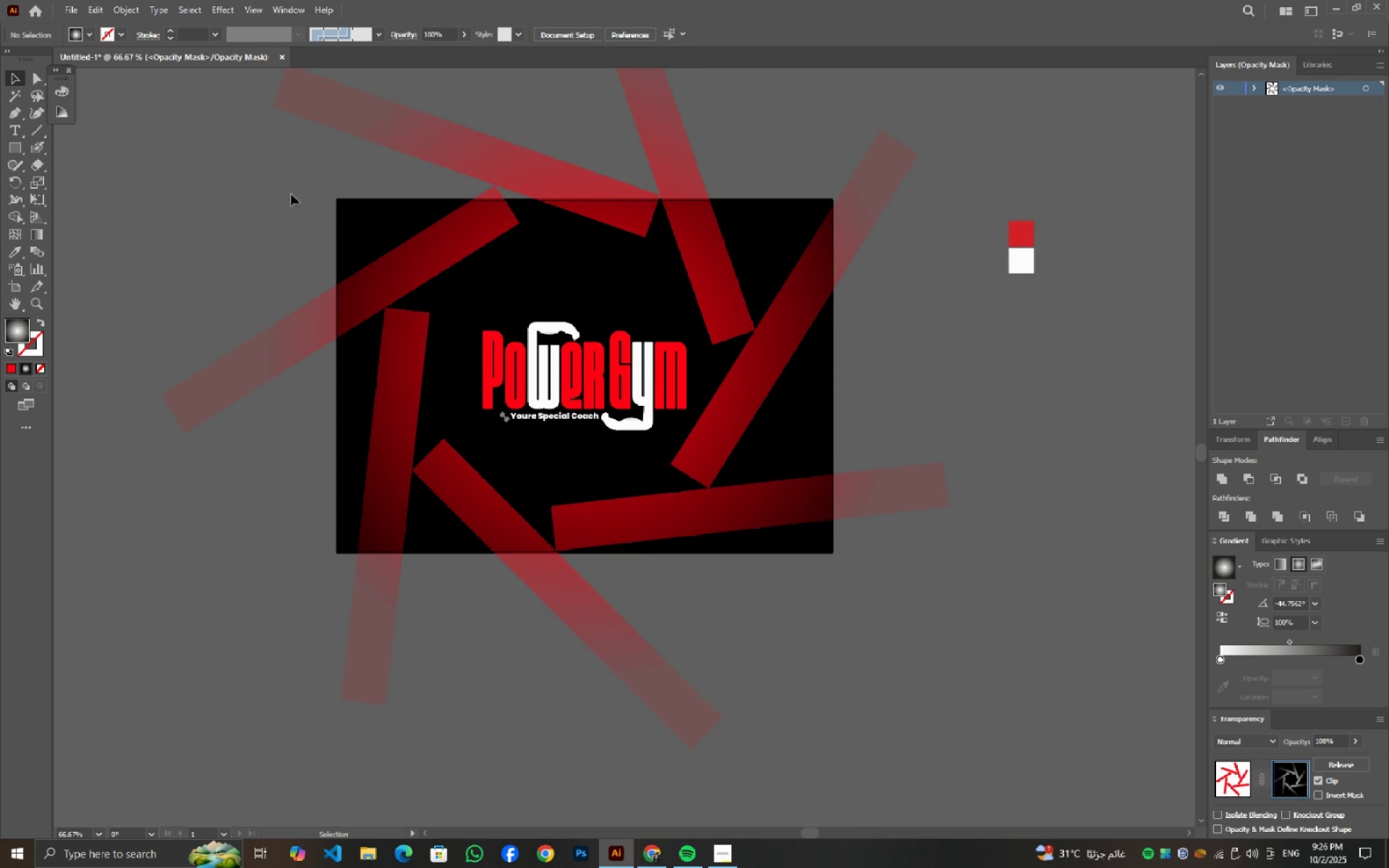 
left_click([69, 15])
 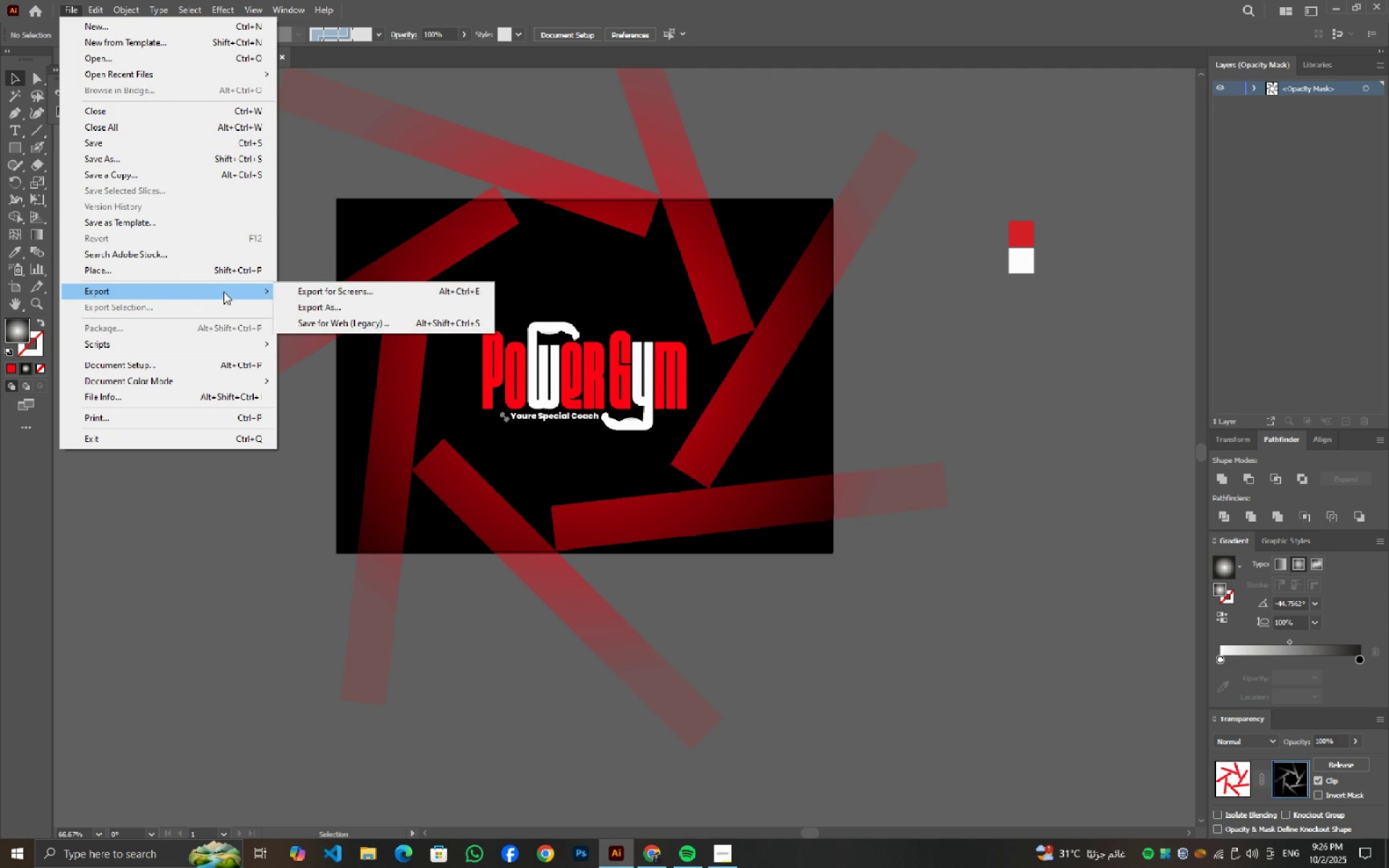 
left_click([331, 307])
 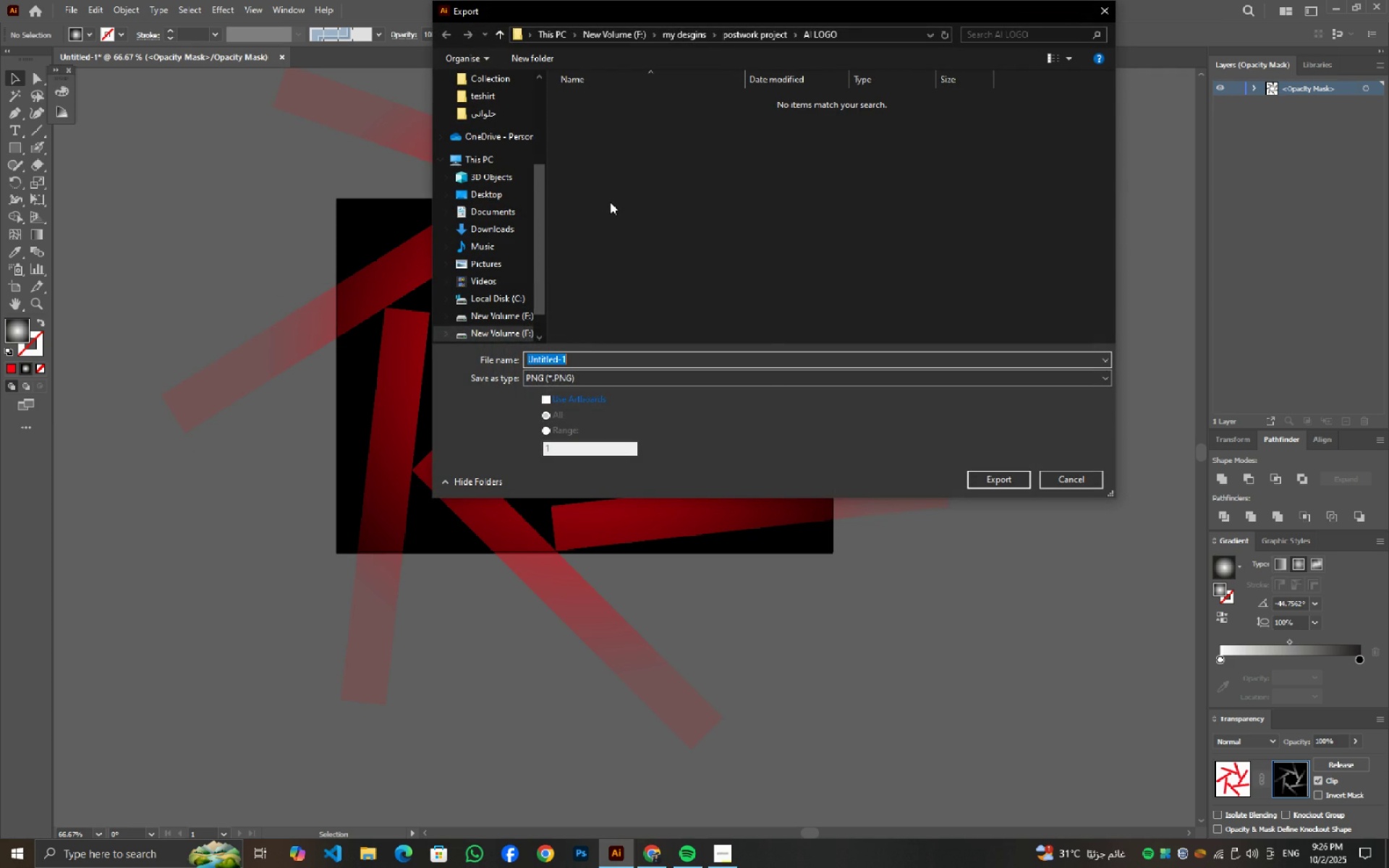 
right_click([610, 200])
 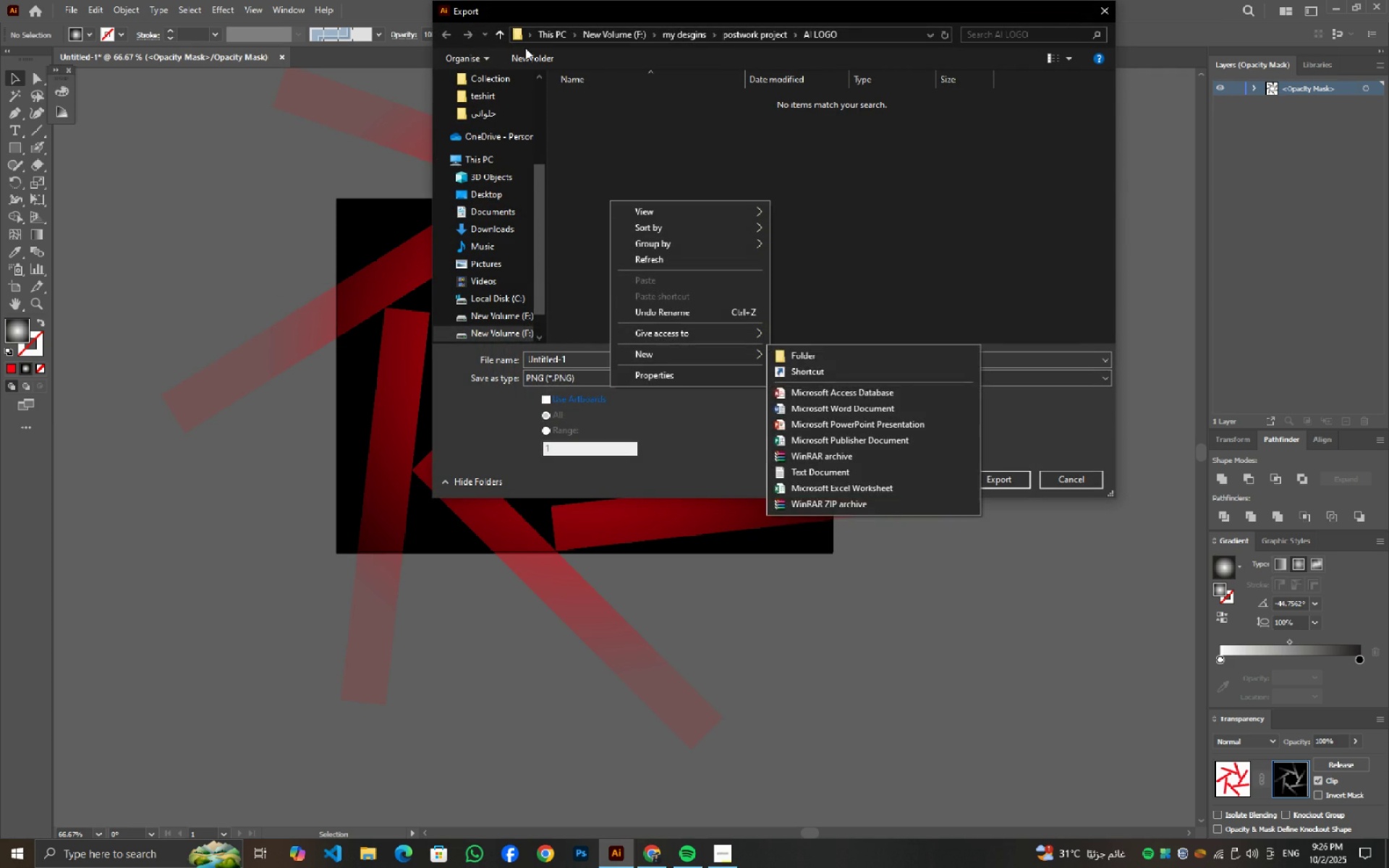 
left_click([496, 33])
 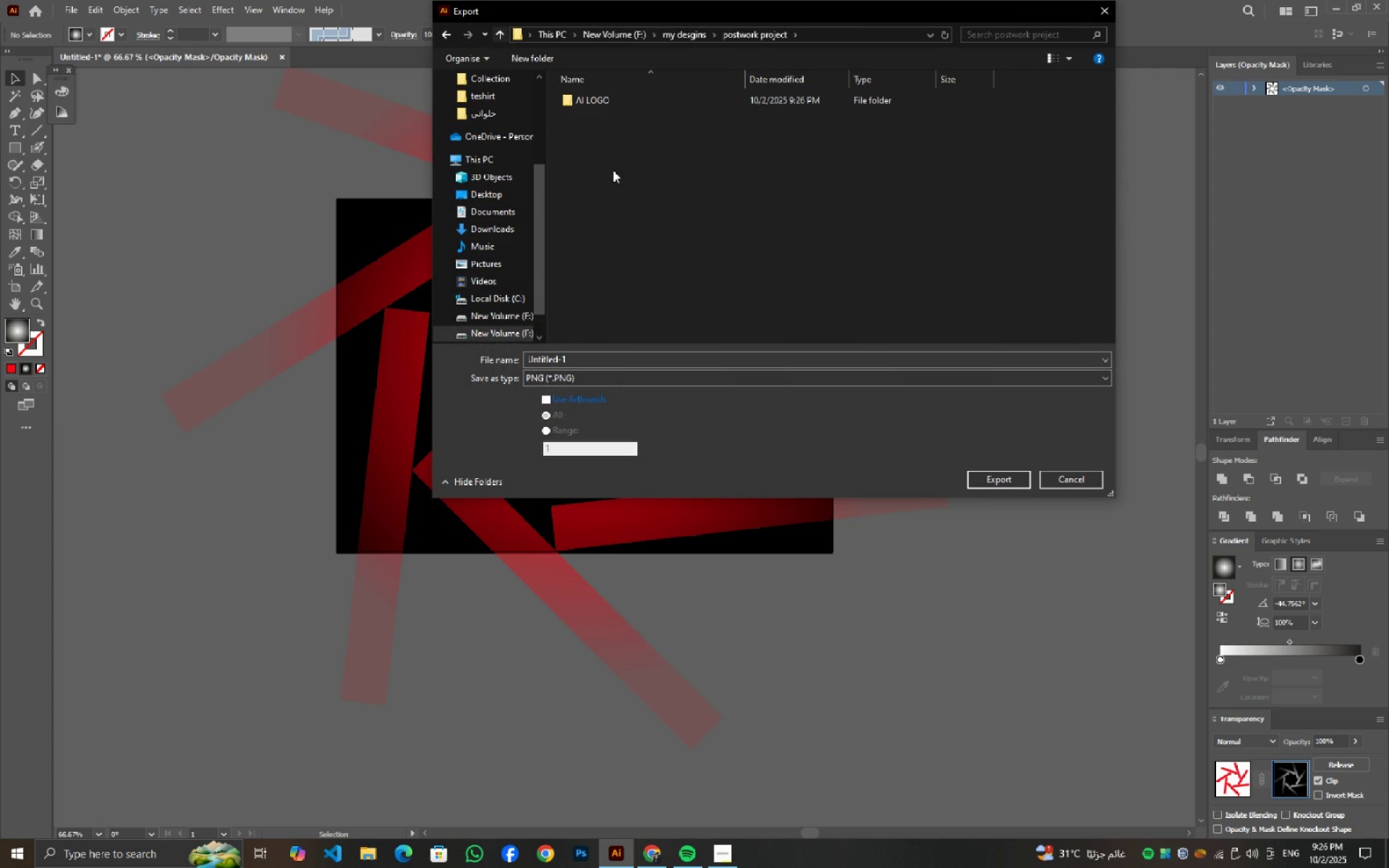 
right_click([613, 171])
 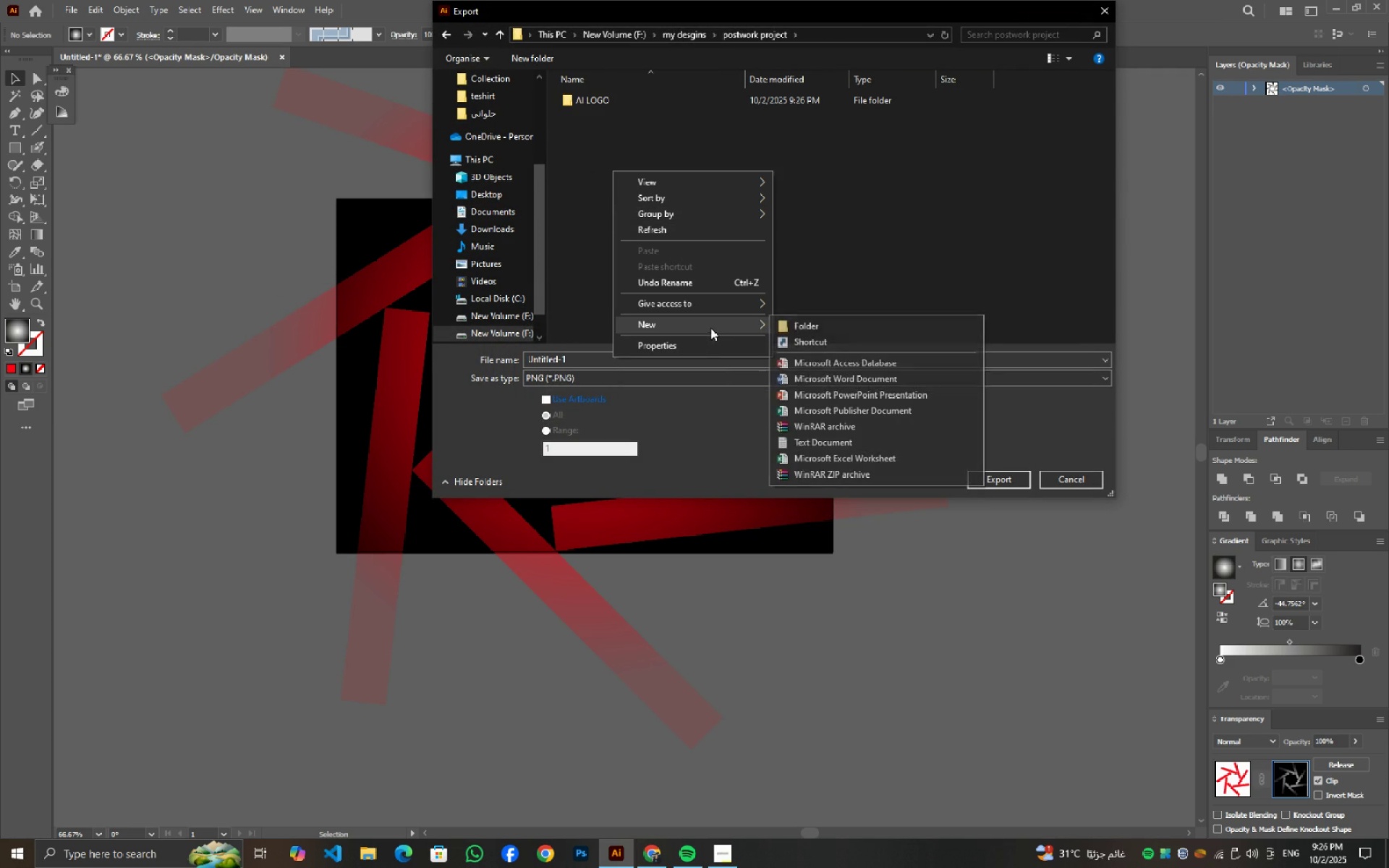 
left_click([789, 324])
 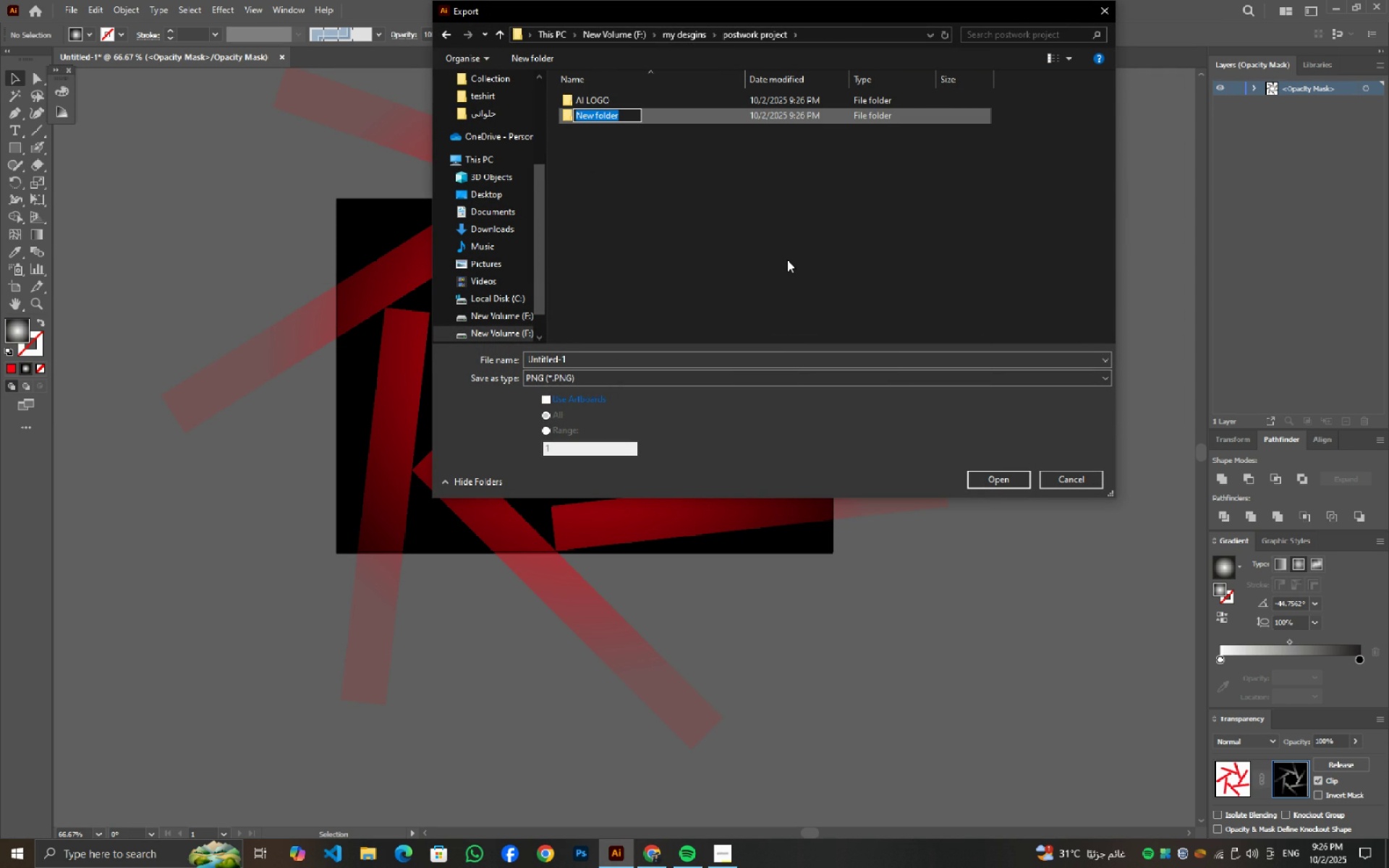 
type(JPG CARD)
 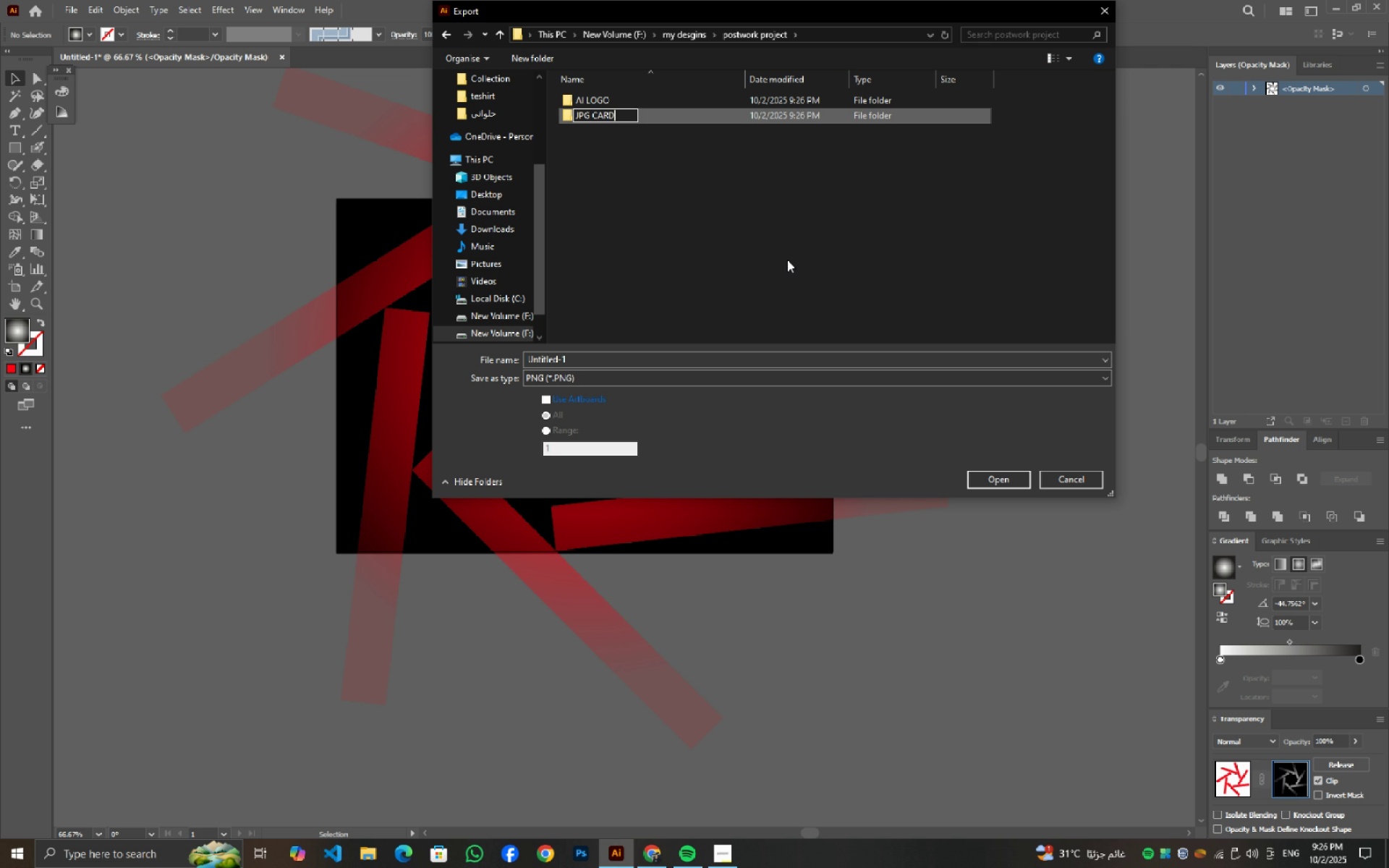 
key(Enter)
 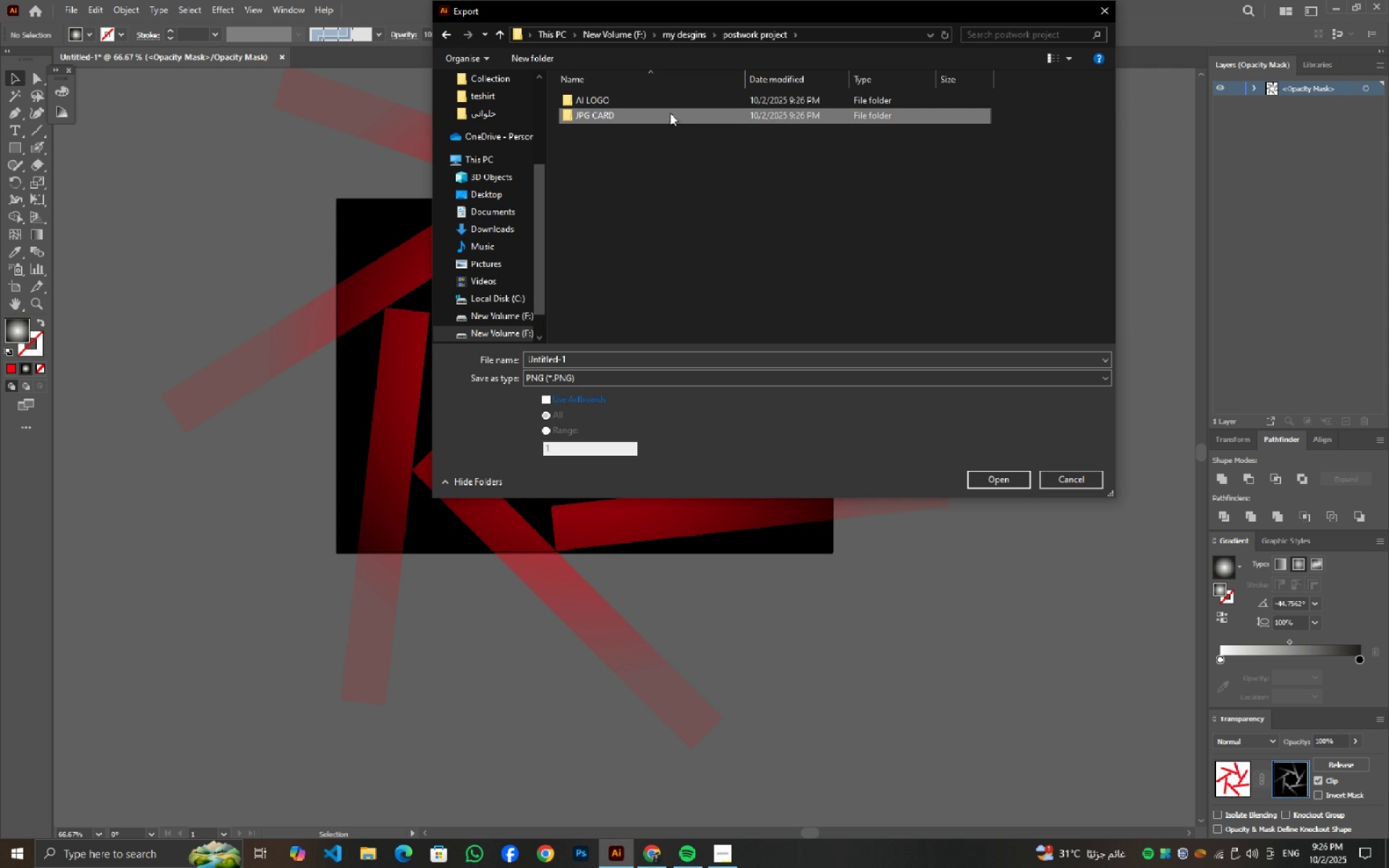 
double_click([670, 113])
 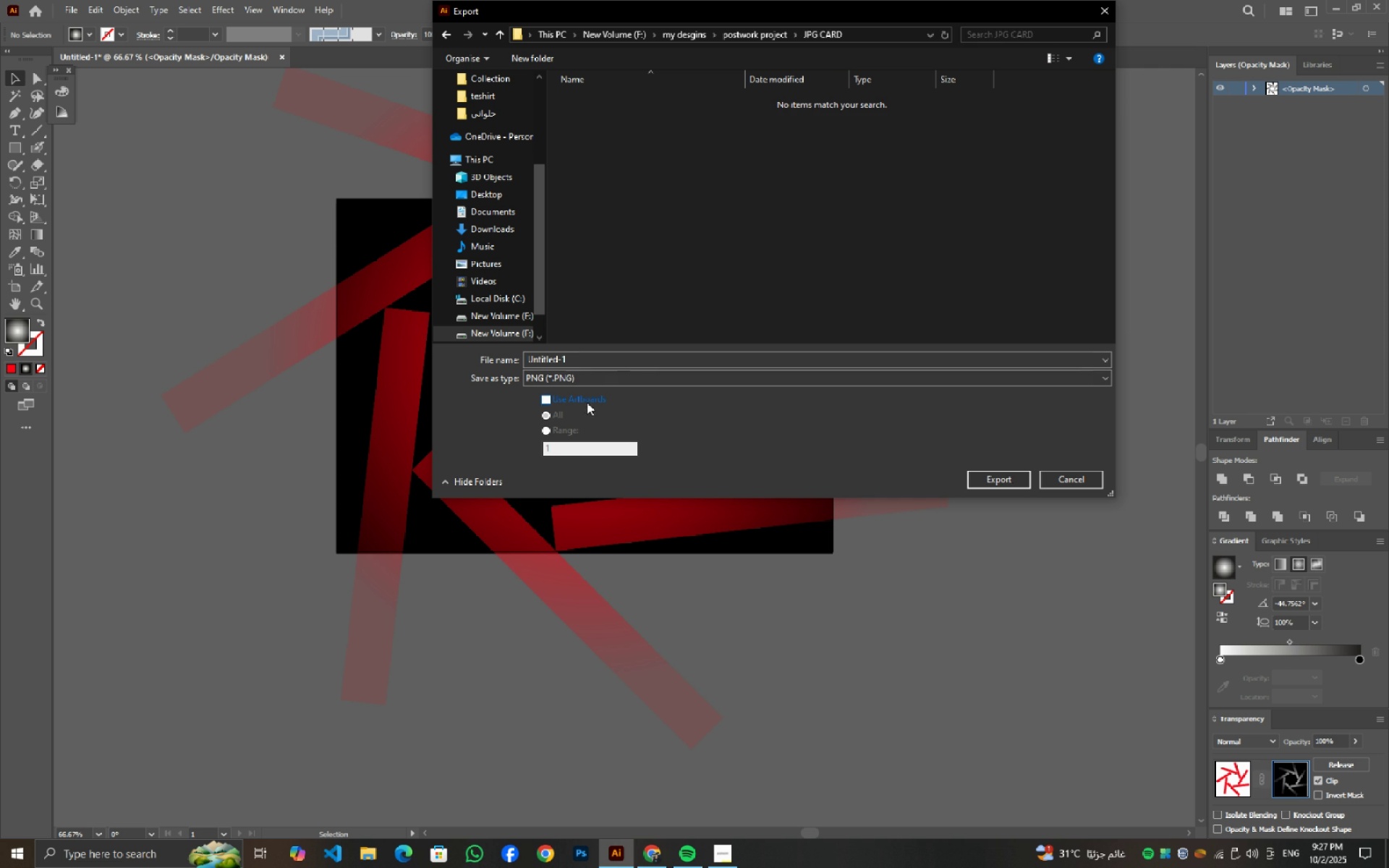 
left_click([585, 401])
 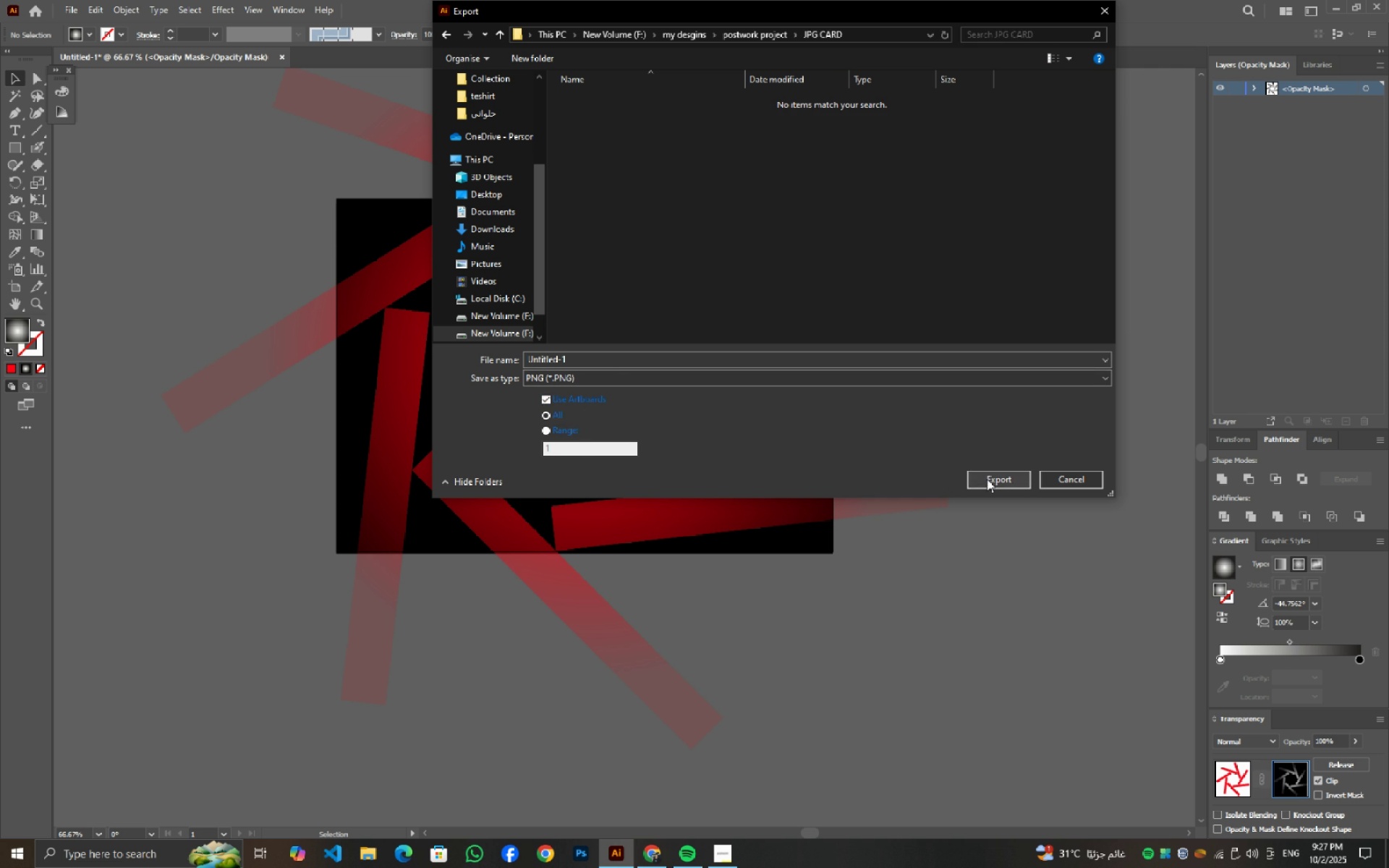 
left_click([987, 479])
 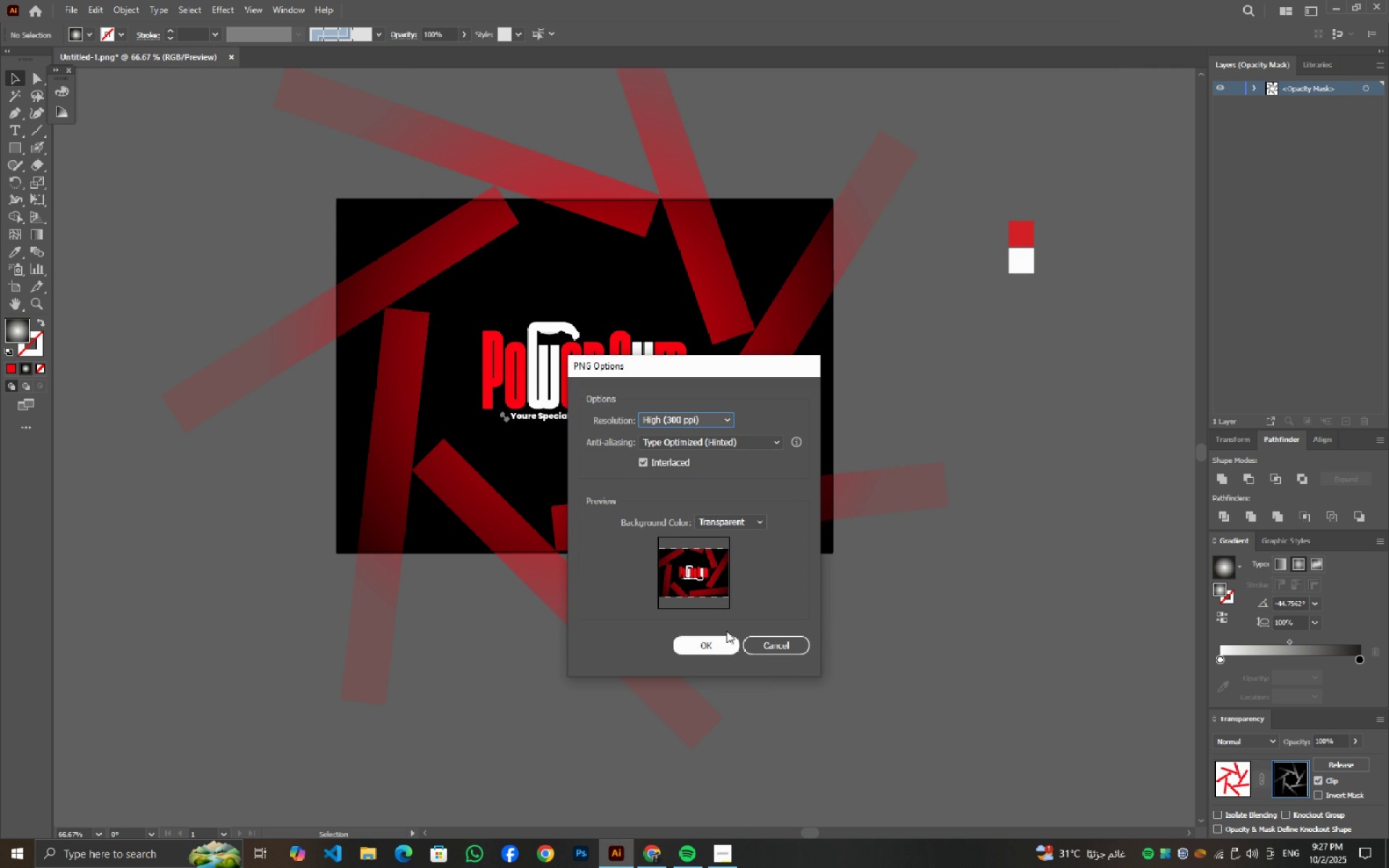 
wait(5.13)
 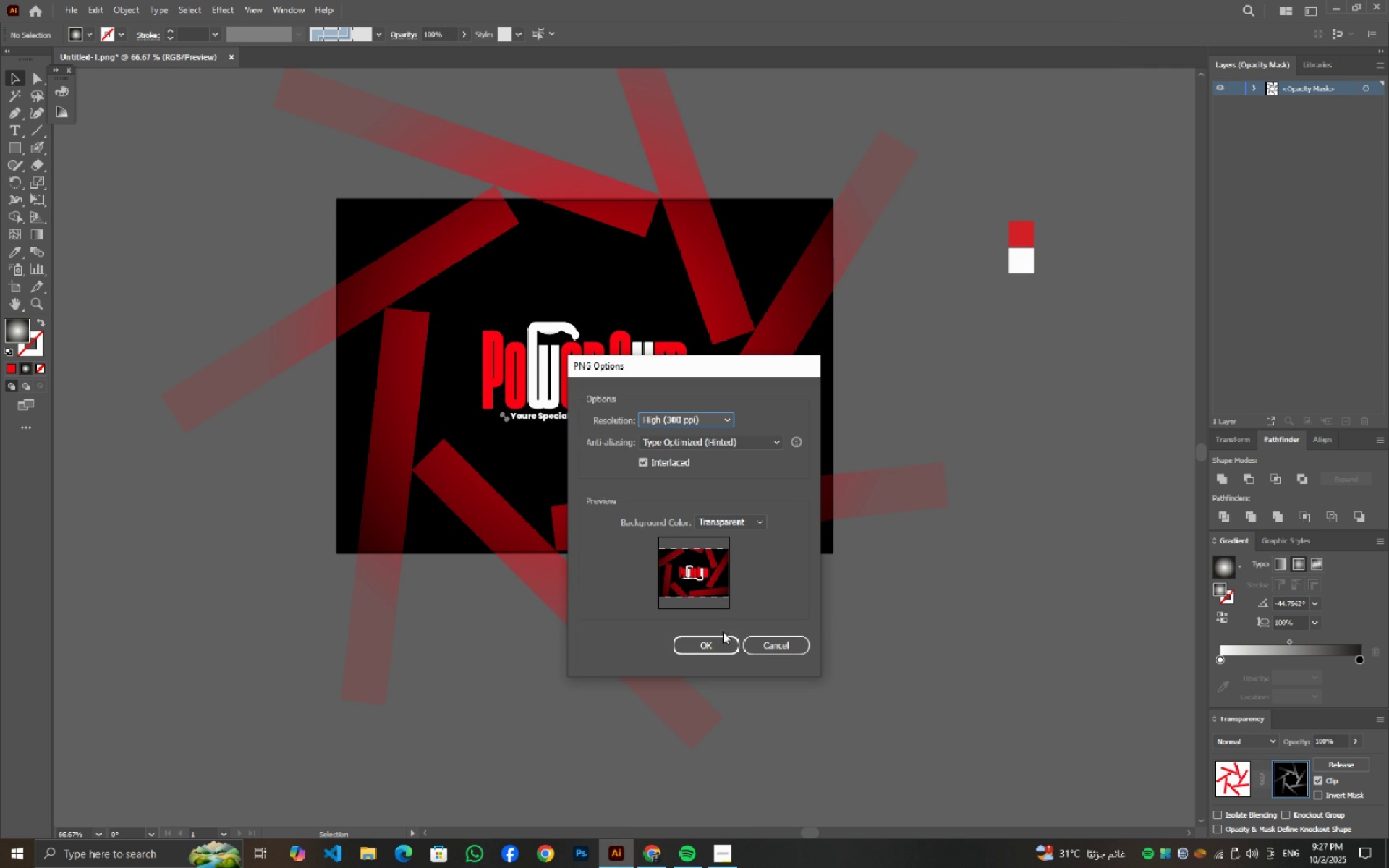 
left_click([729, 516])
 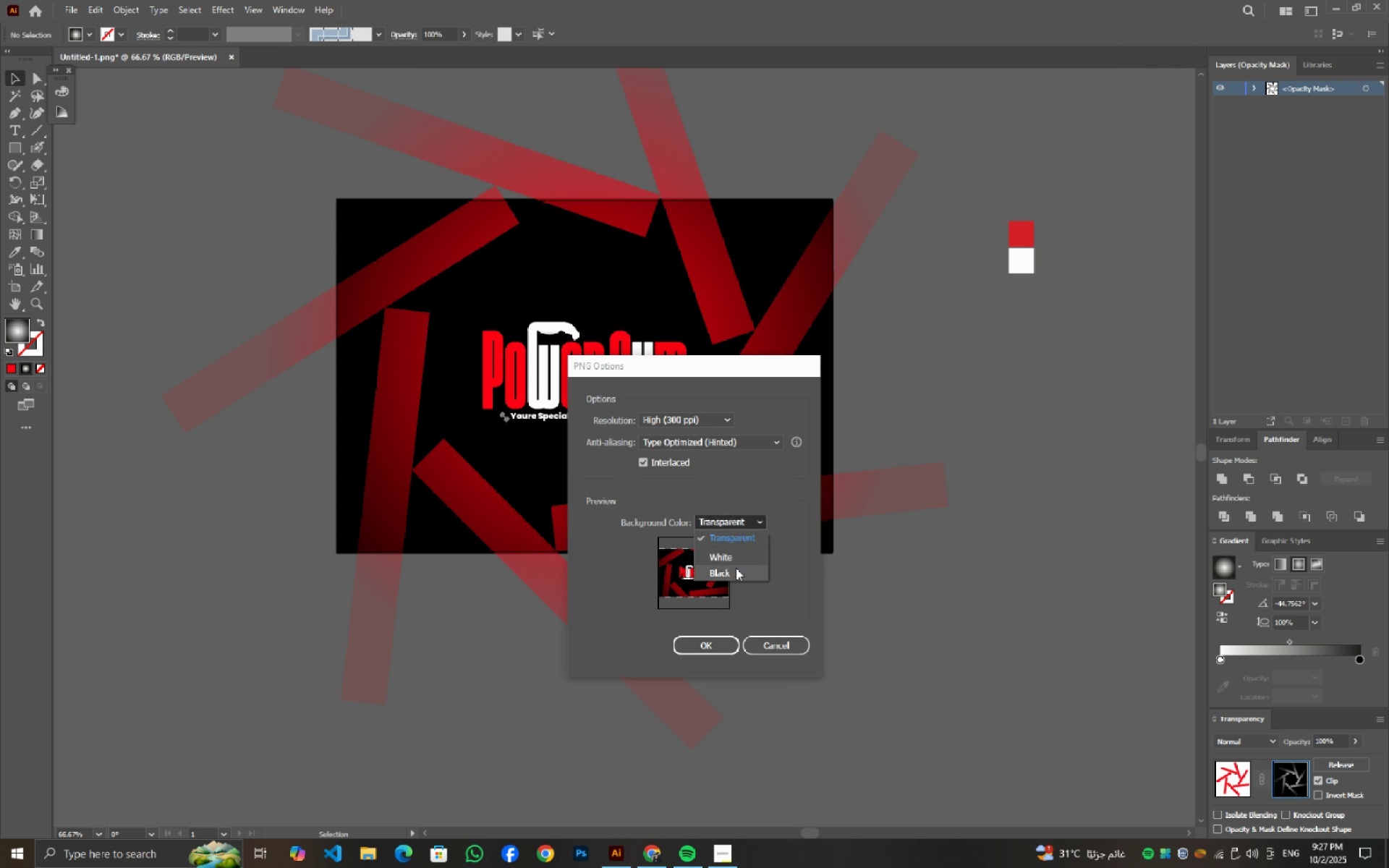 
left_click([736, 569])
 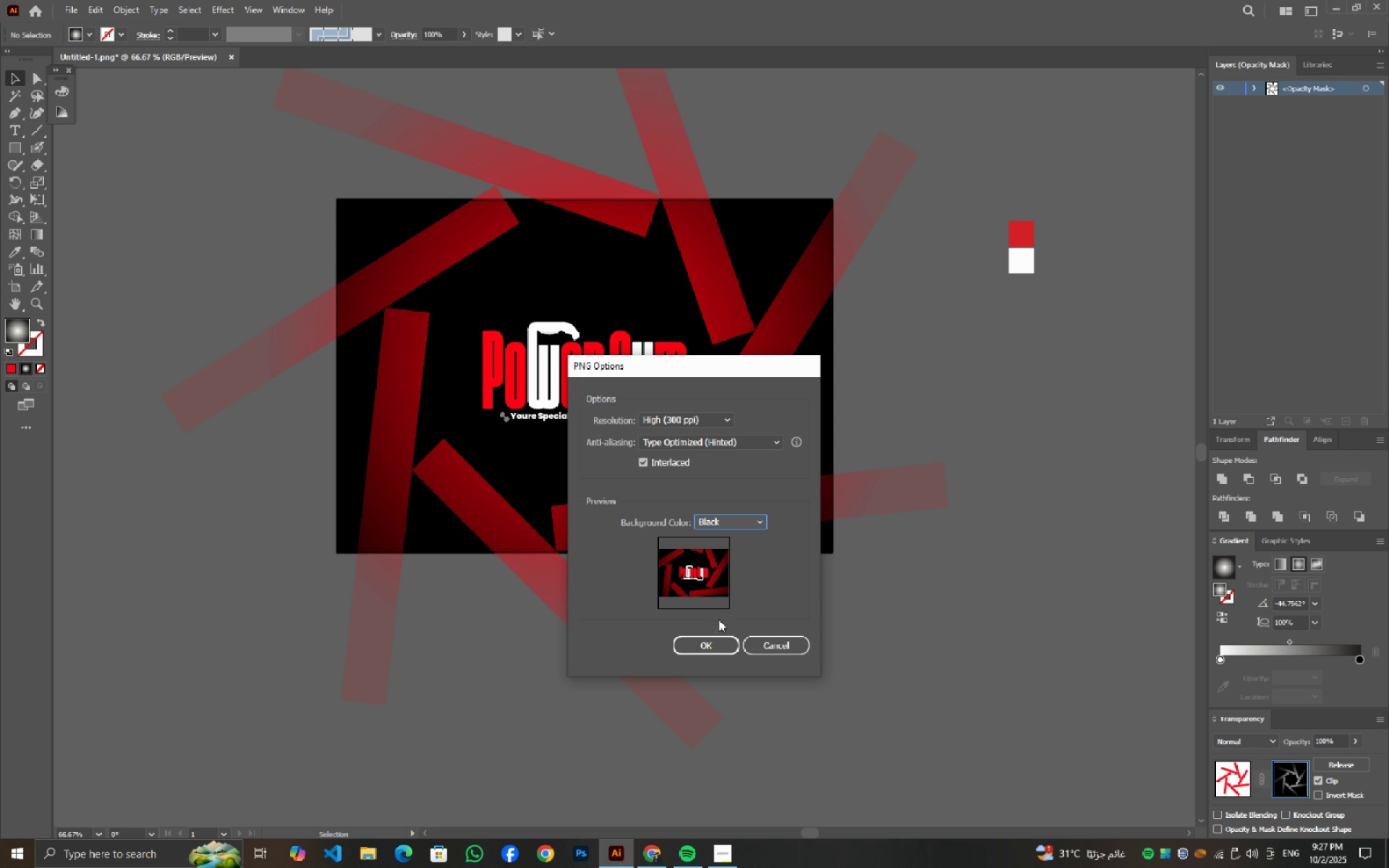 
mouse_move([728, 624])
 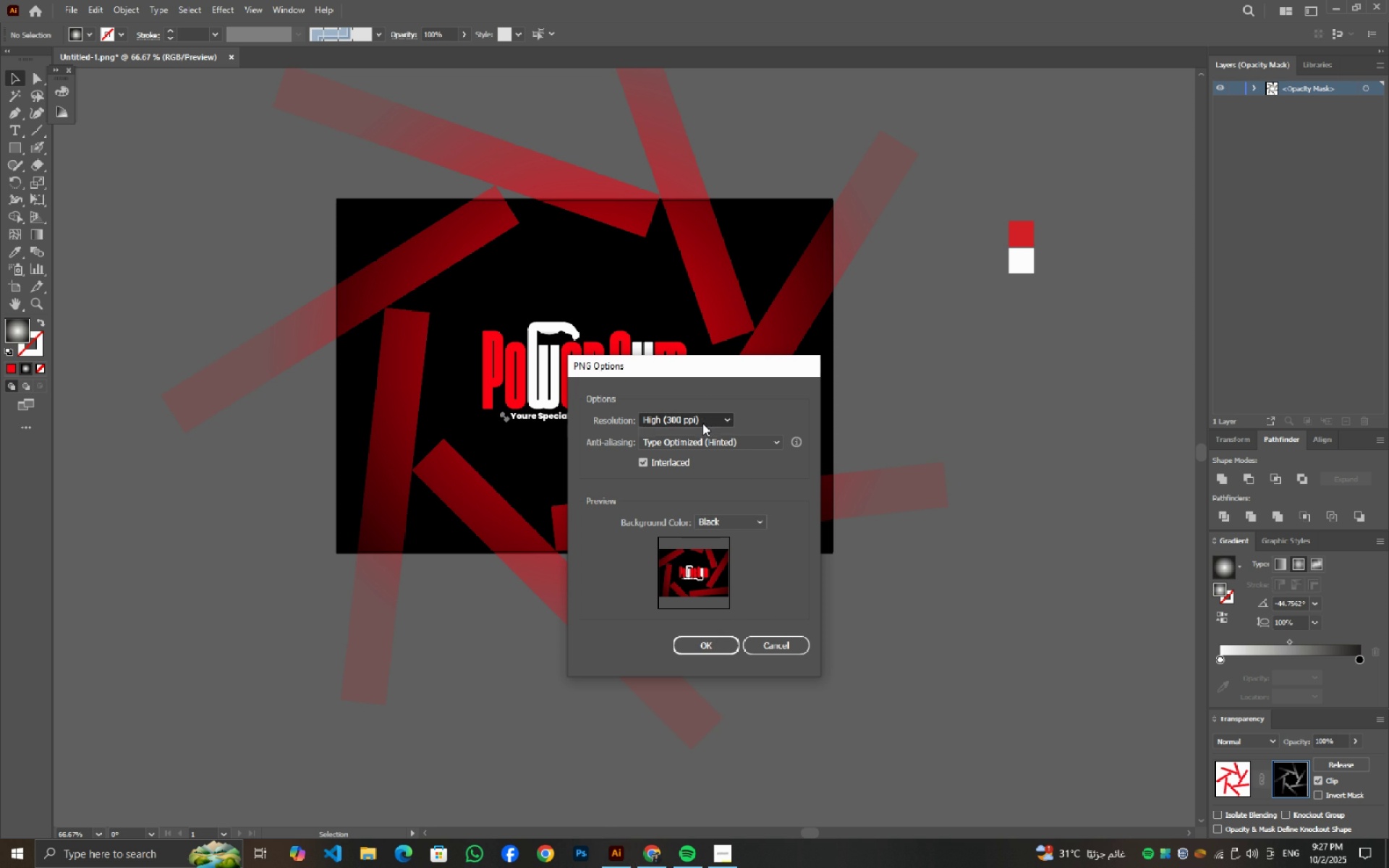 
left_click([702, 423])
 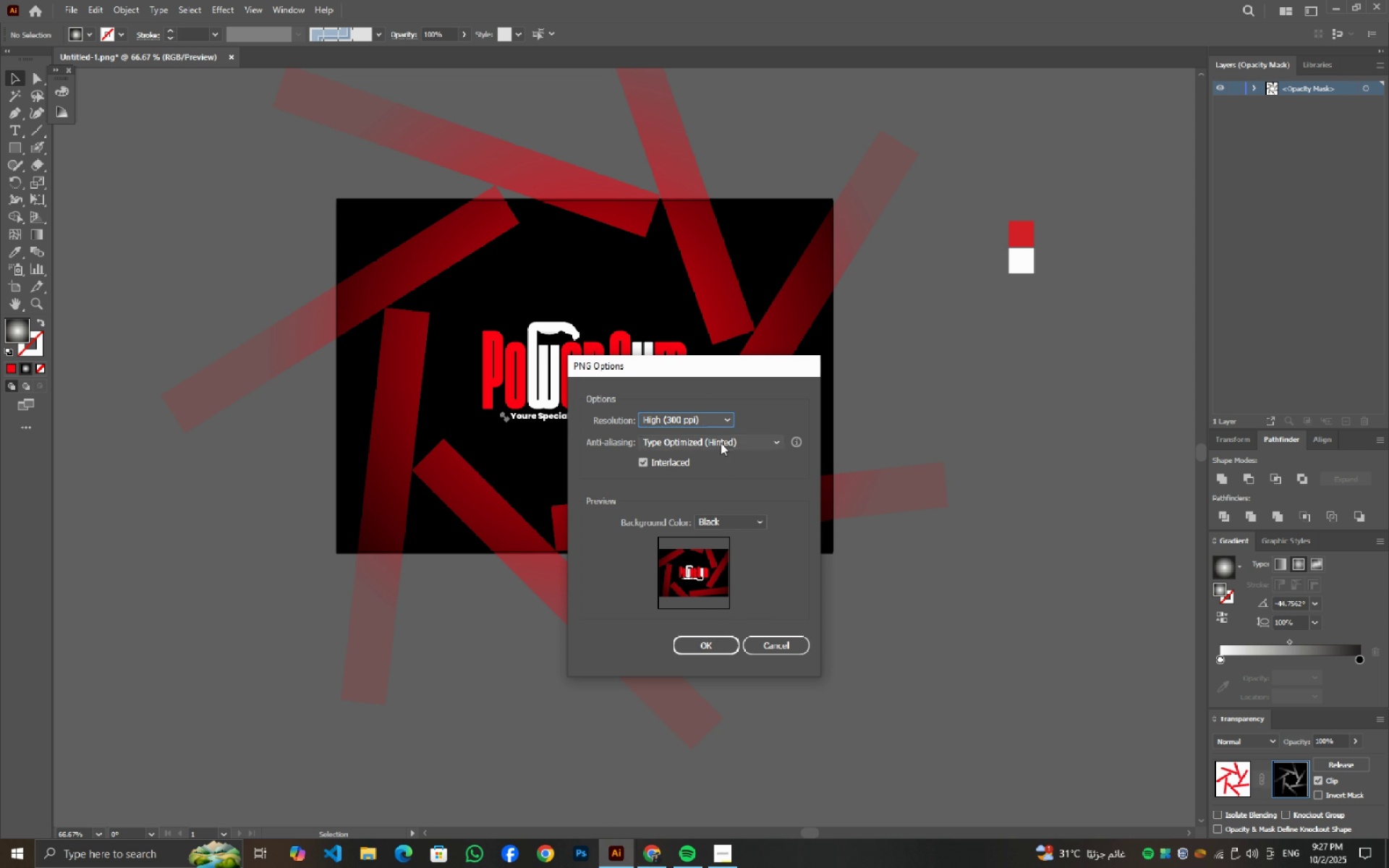 
left_click([721, 442])
 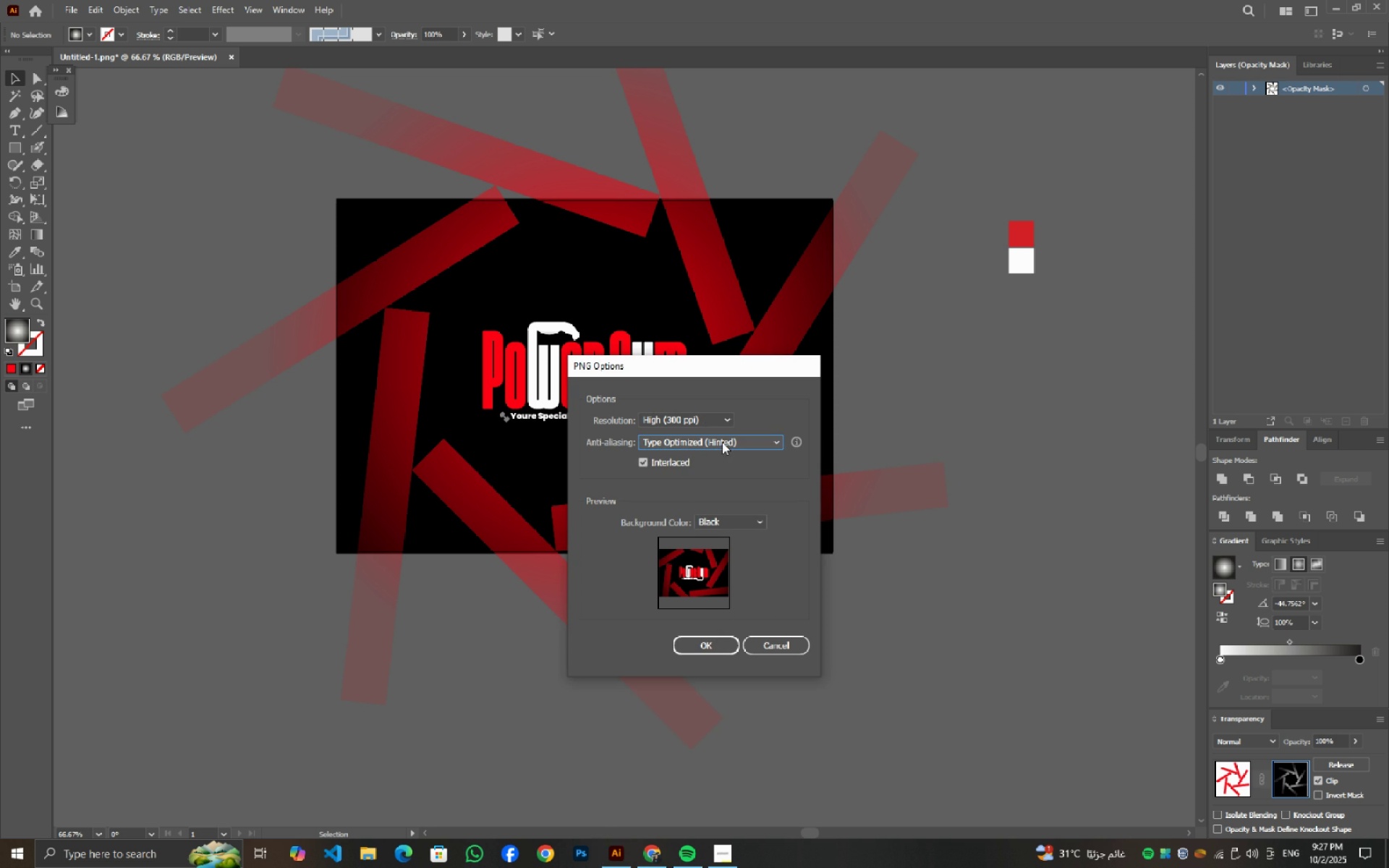 
left_click([722, 442])
 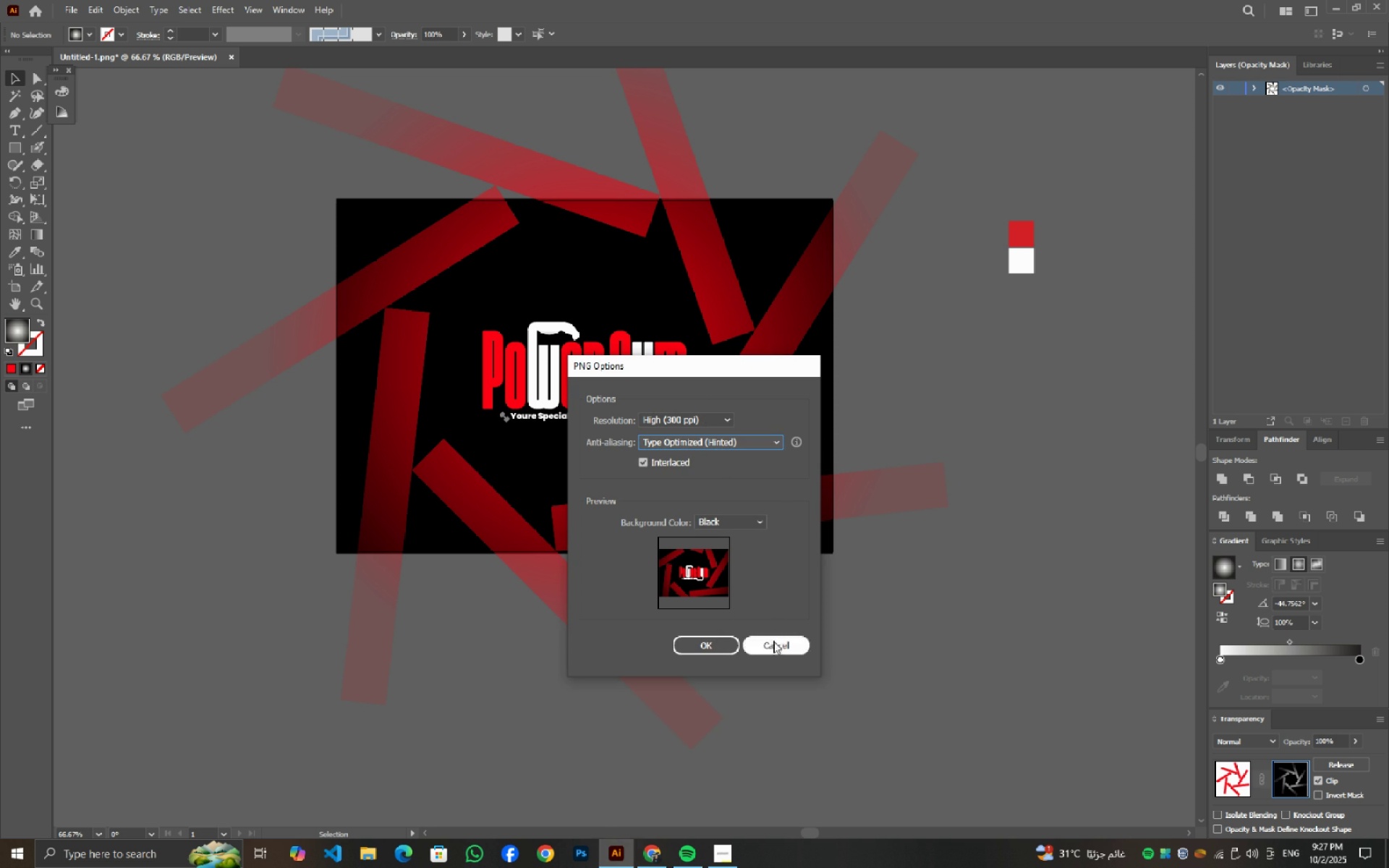 
left_click([774, 643])